 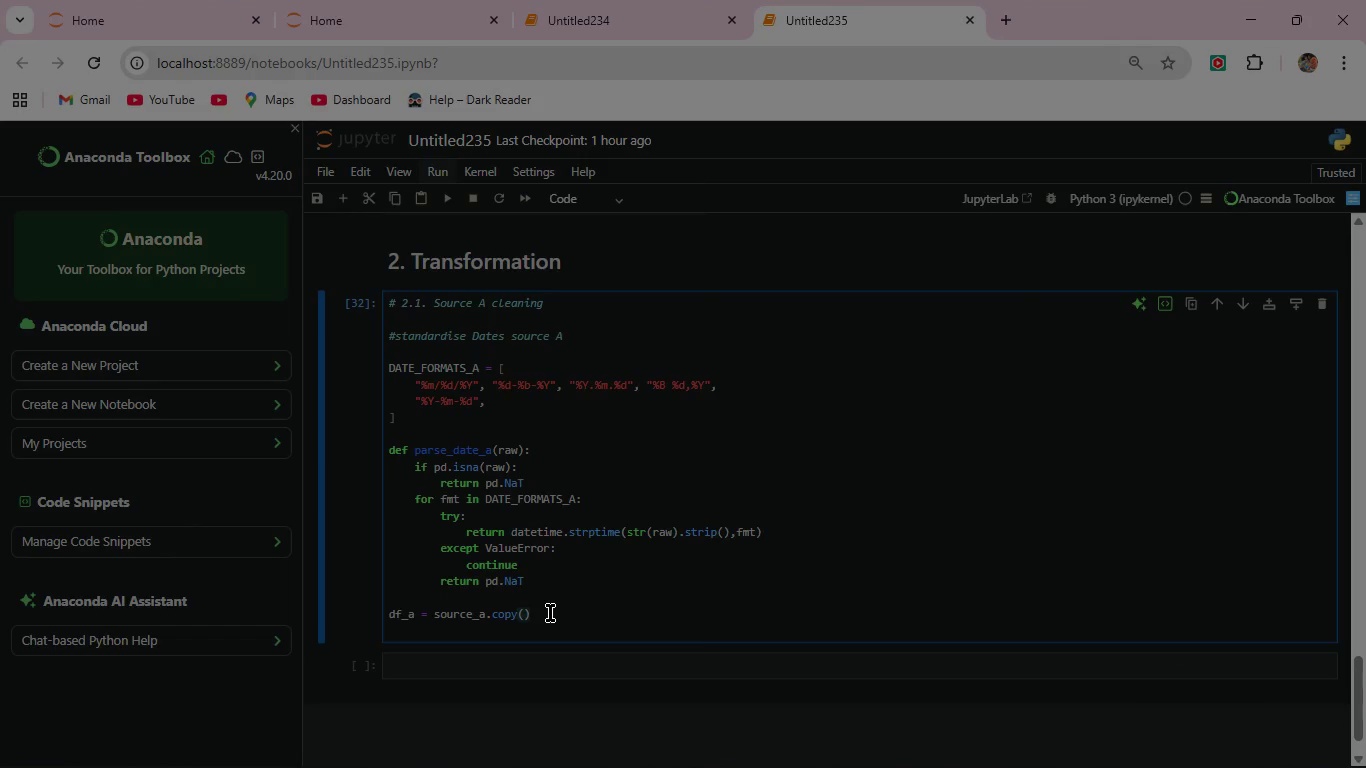 
key(Enter)
 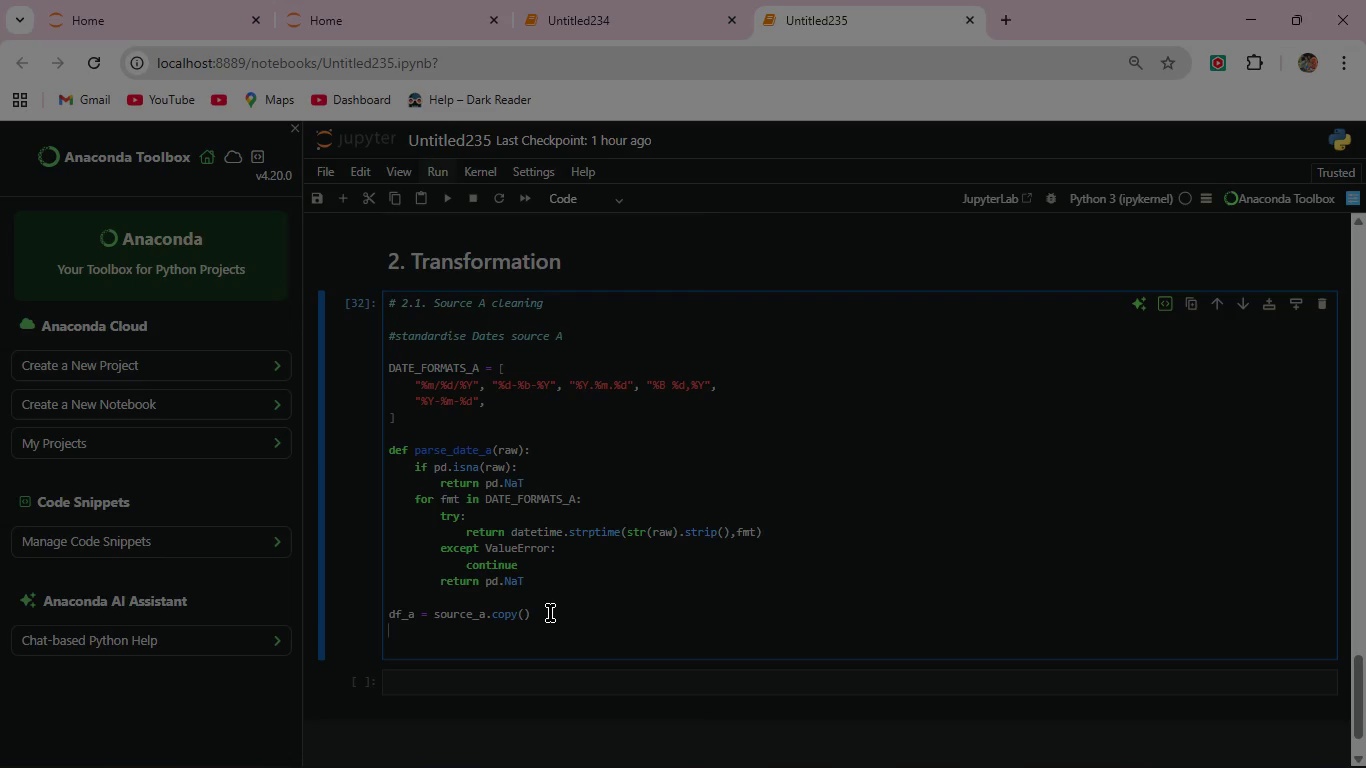 
type(df_a["Date"] = df_a["Date"].apply(parse_date_a))
 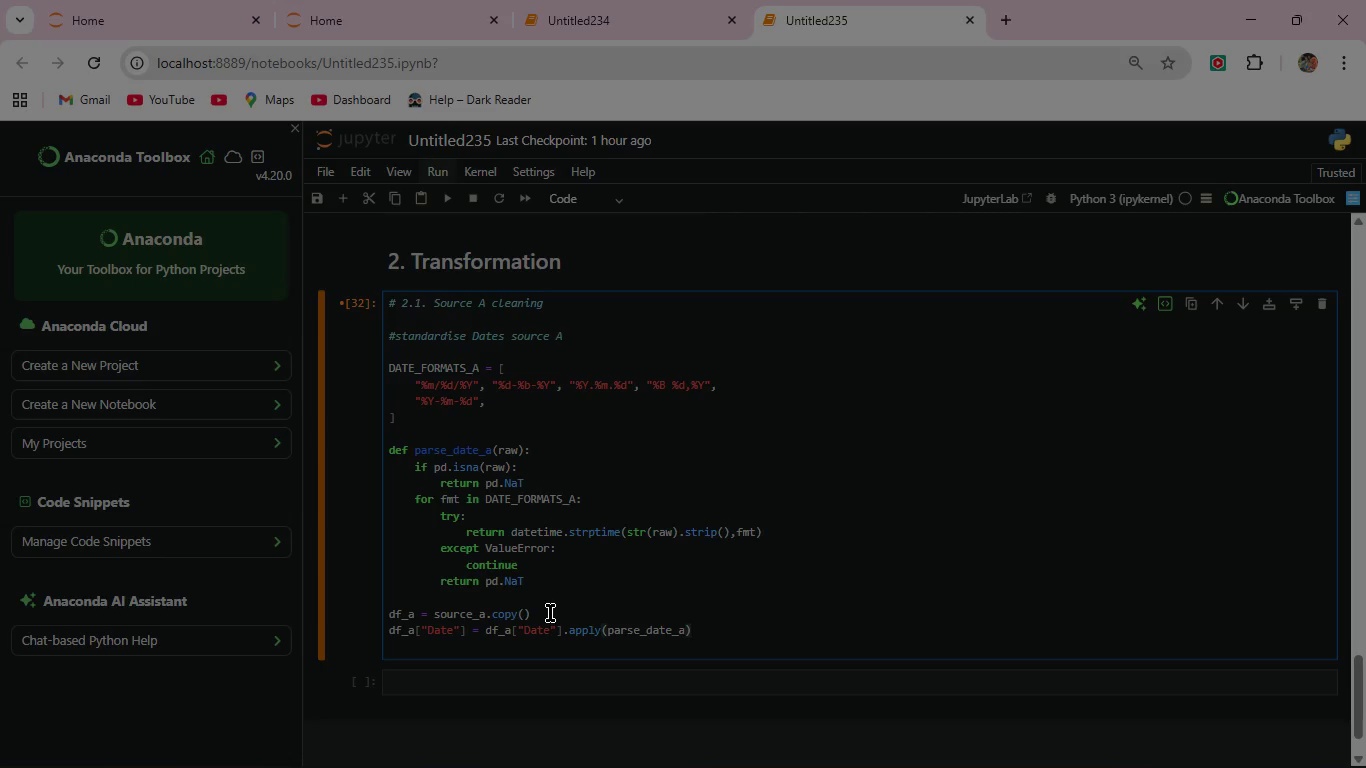 
wait(5.06)
 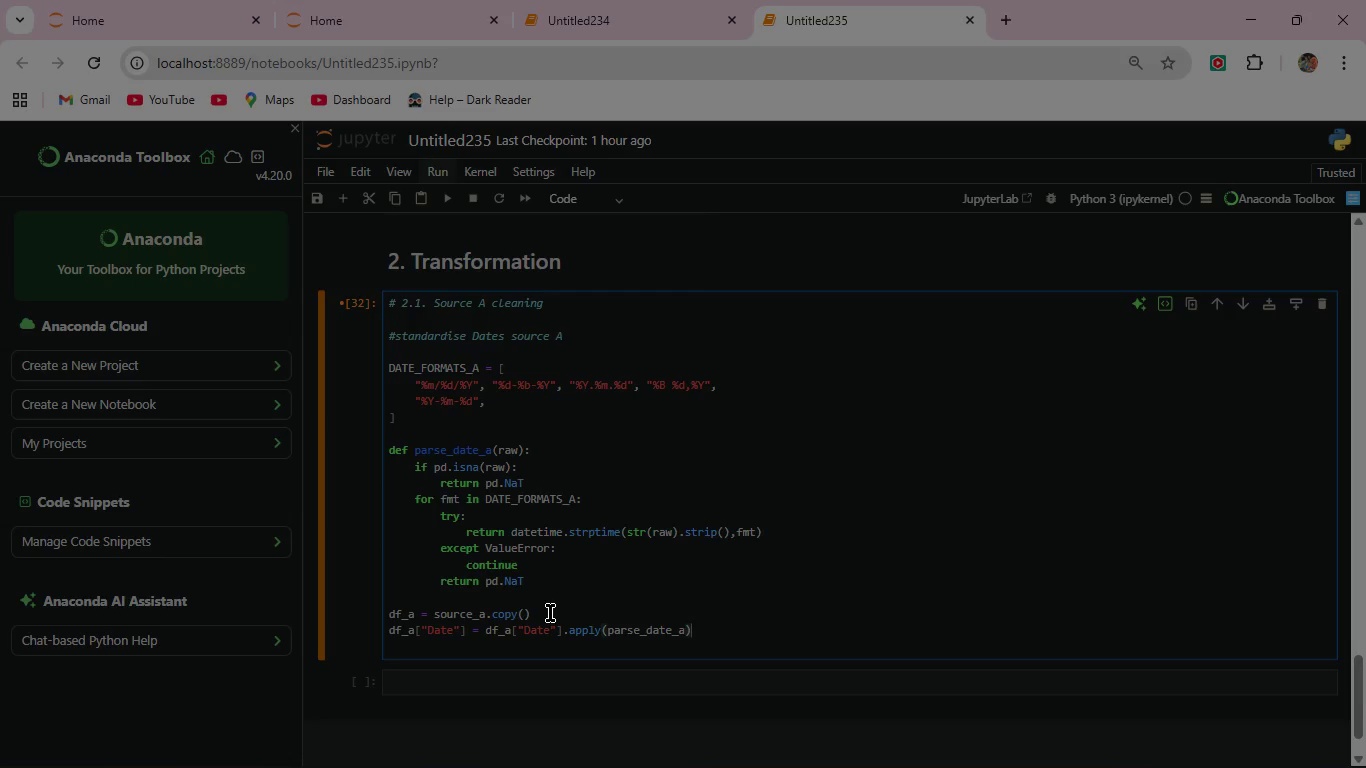 
left_click([697, 630])
 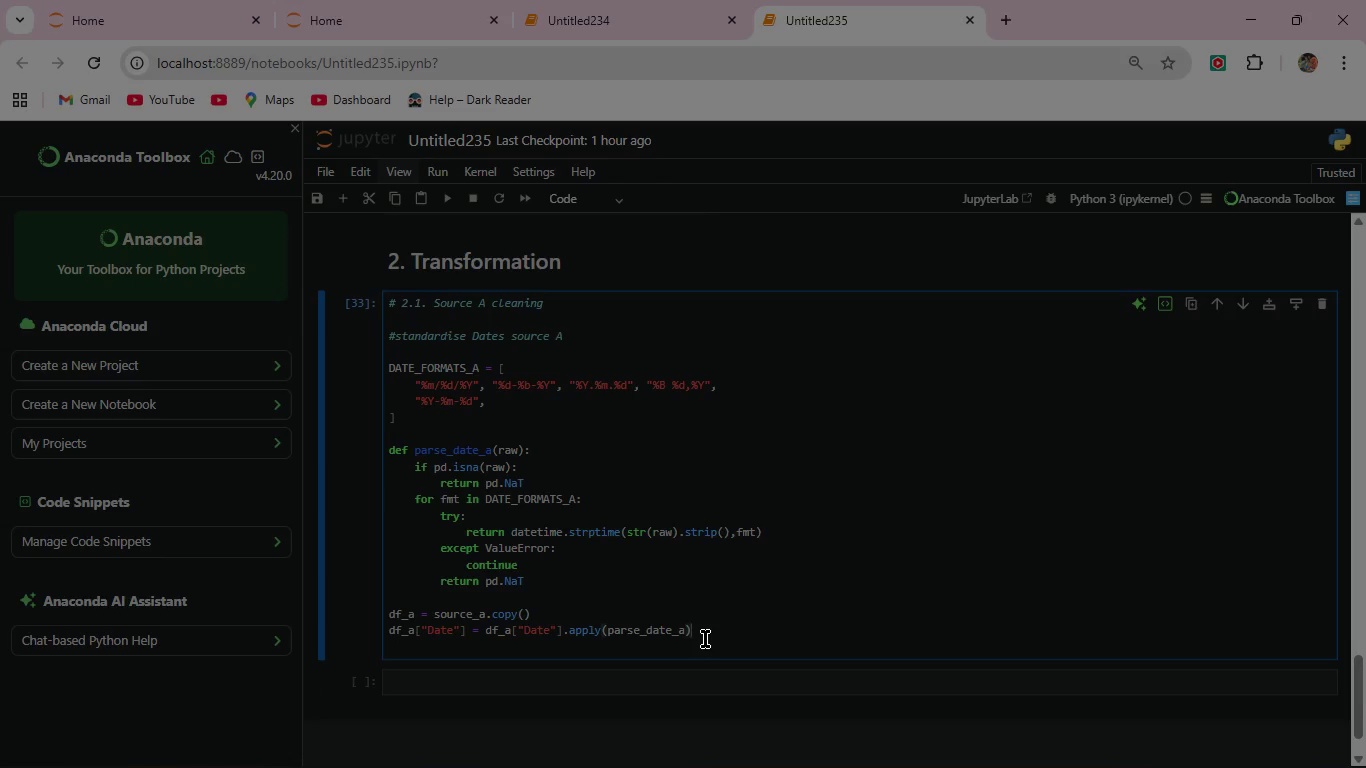 
wait(6.59)
 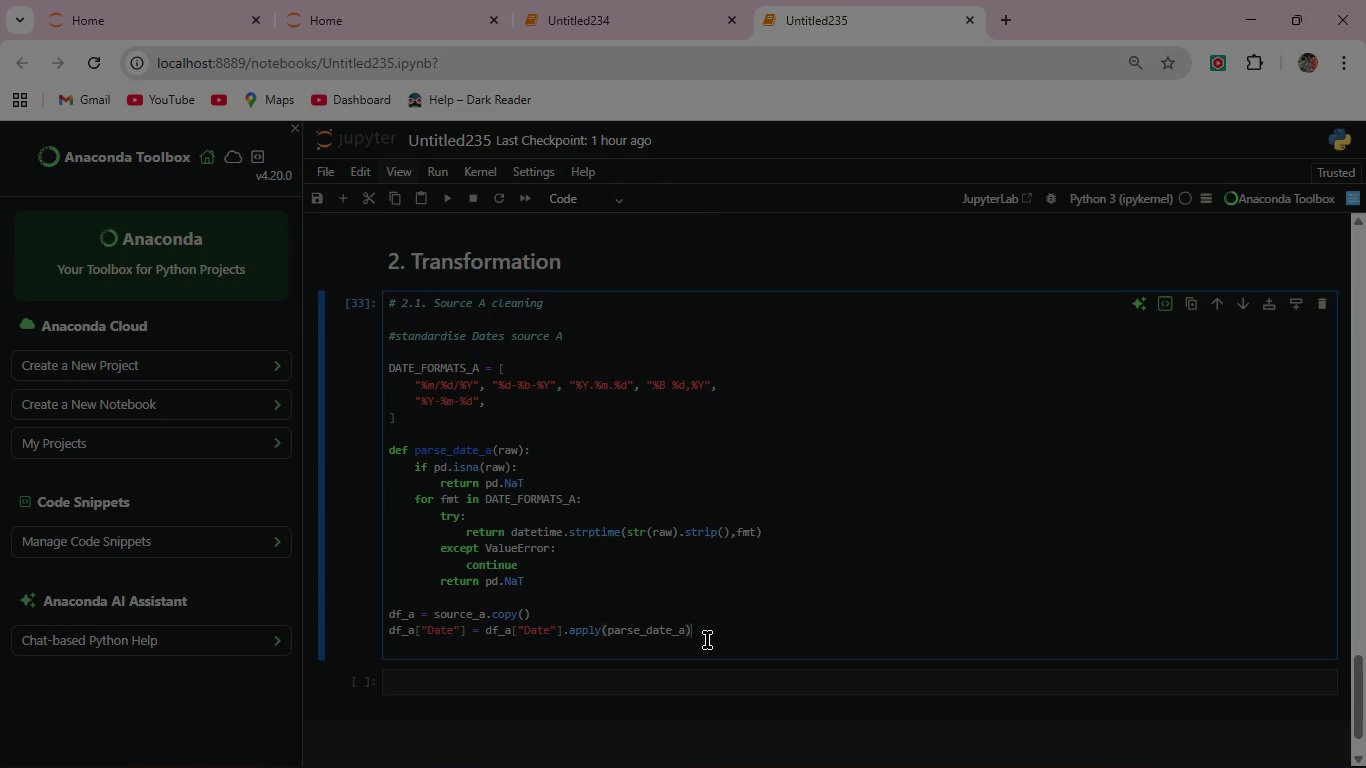 
key(Enter)
 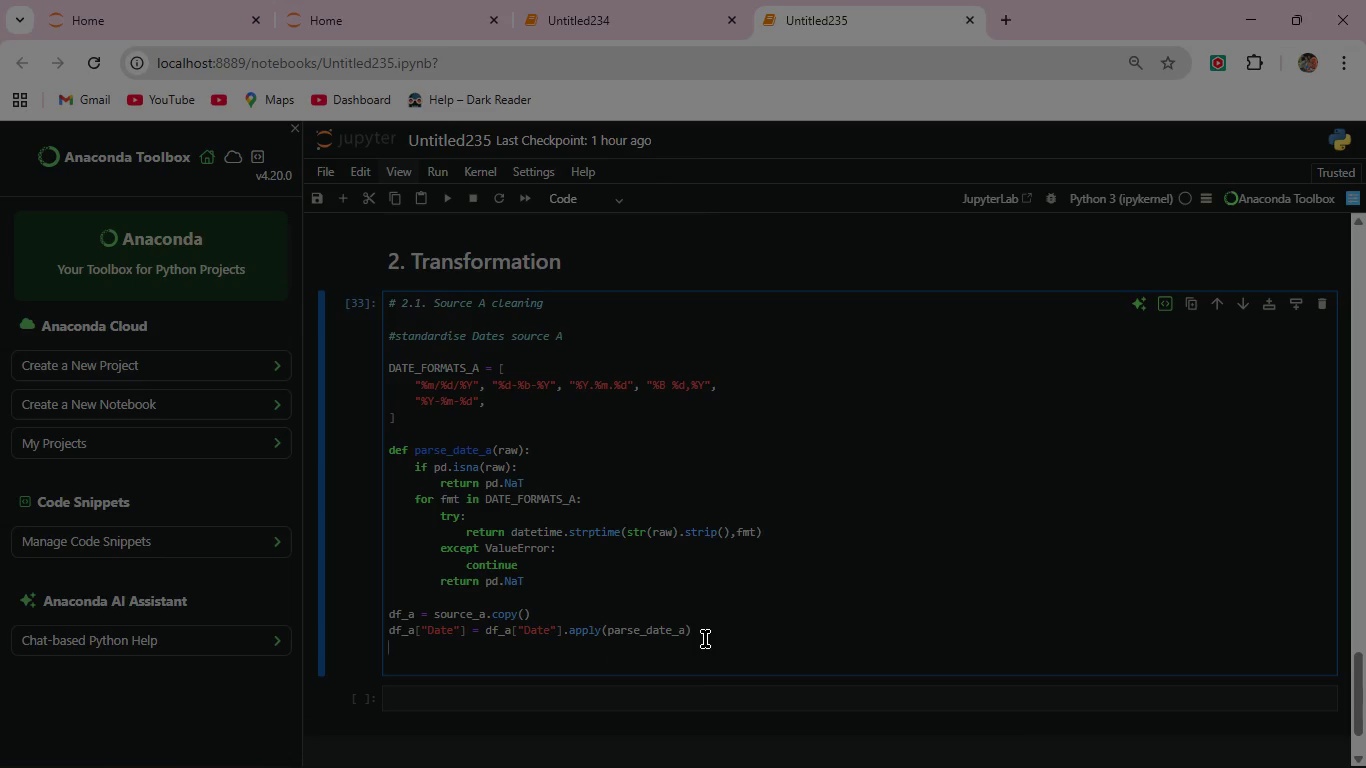 
wait(5.14)
 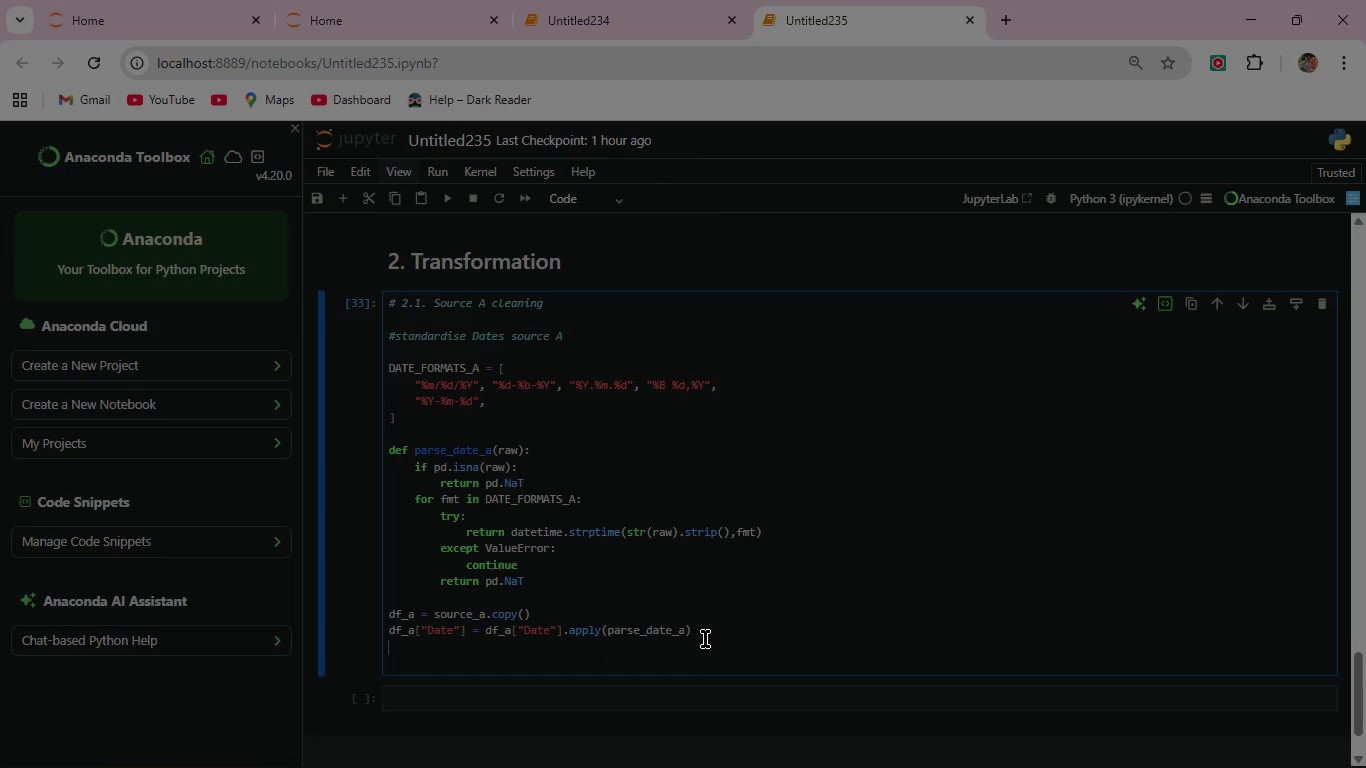 
type(df_a)
 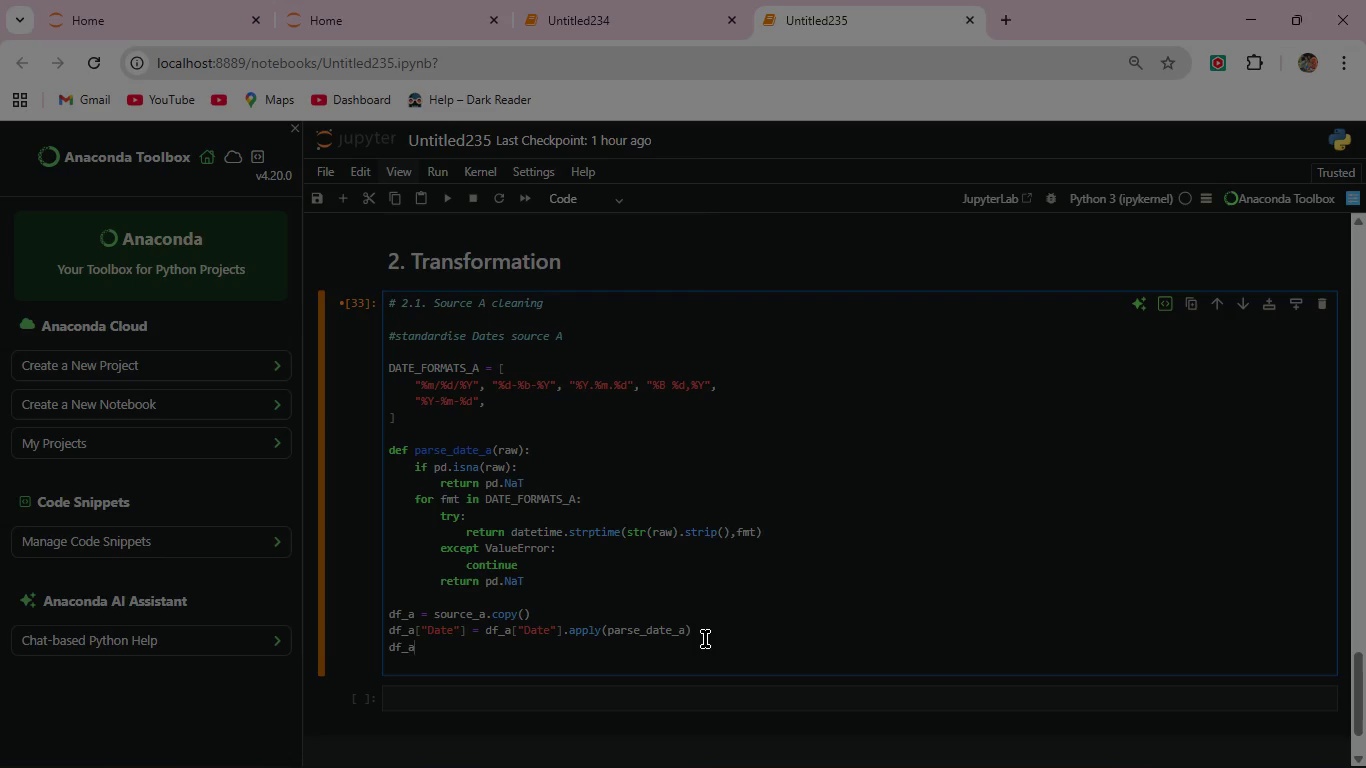 
wait(5.69)
 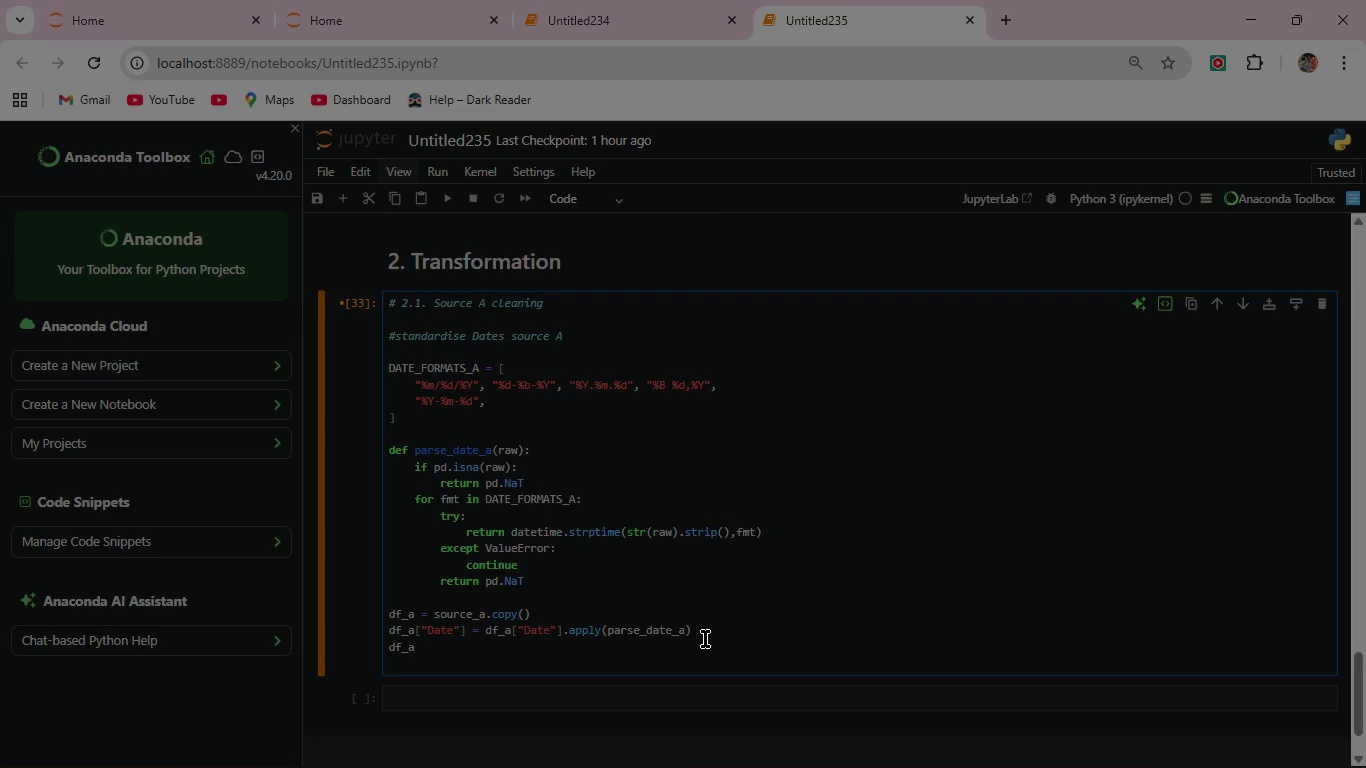 
key(BracketLeft)
 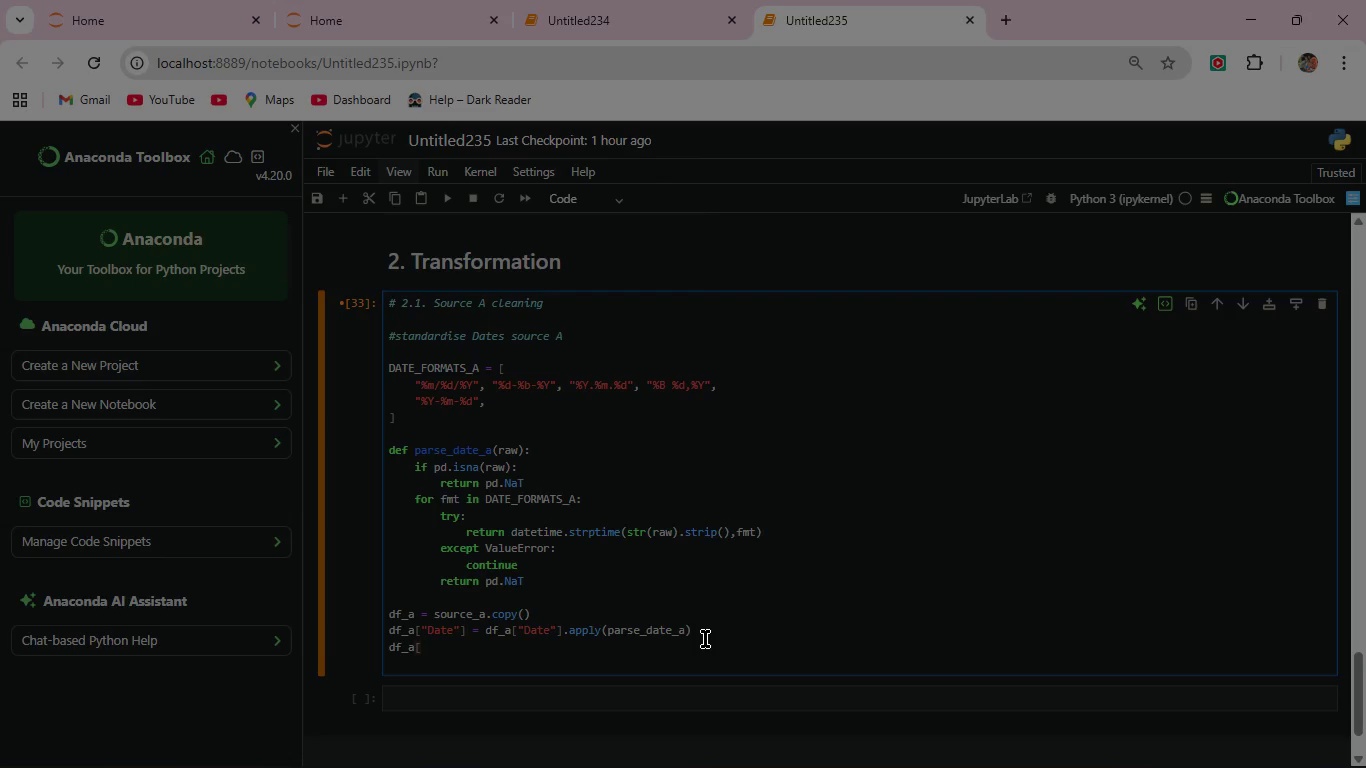 
key(Shift+Quote)
 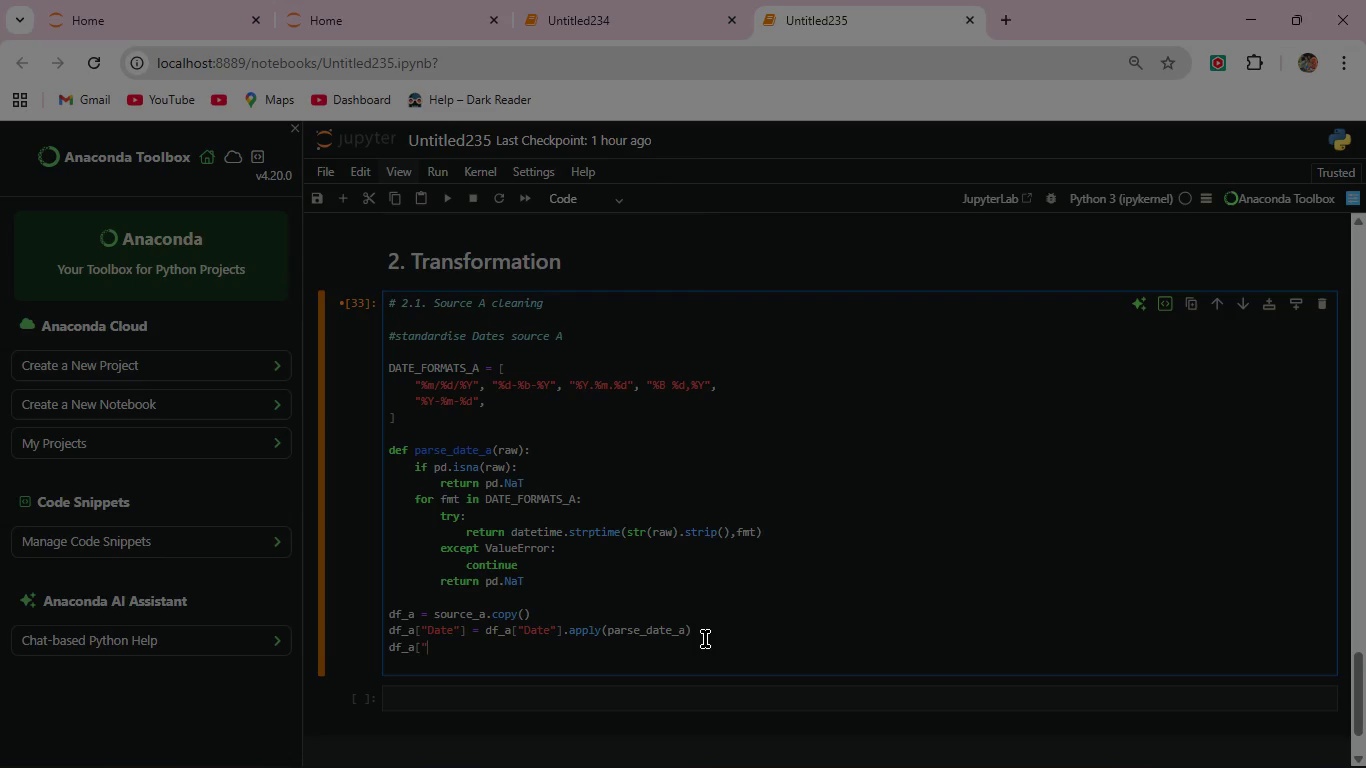 
wait(5.44)
 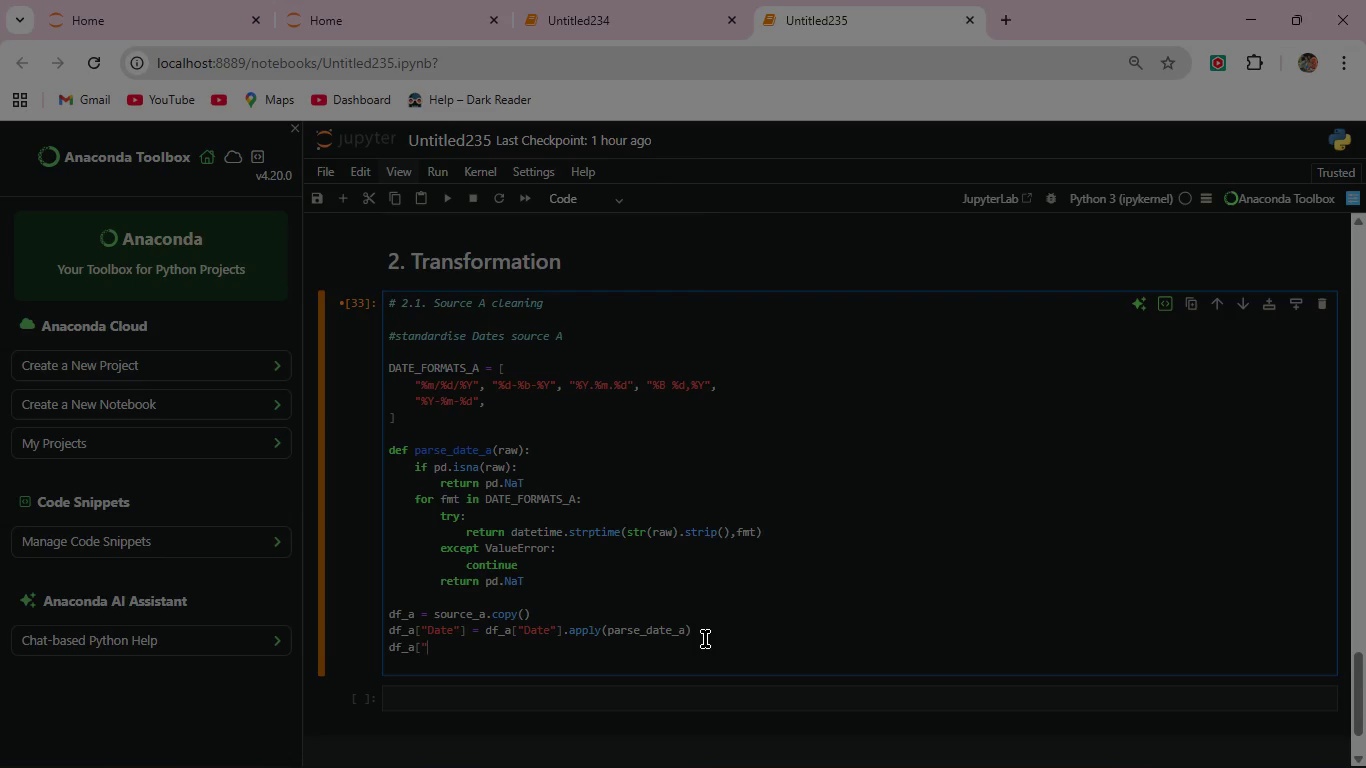 
type(Date"] =)
 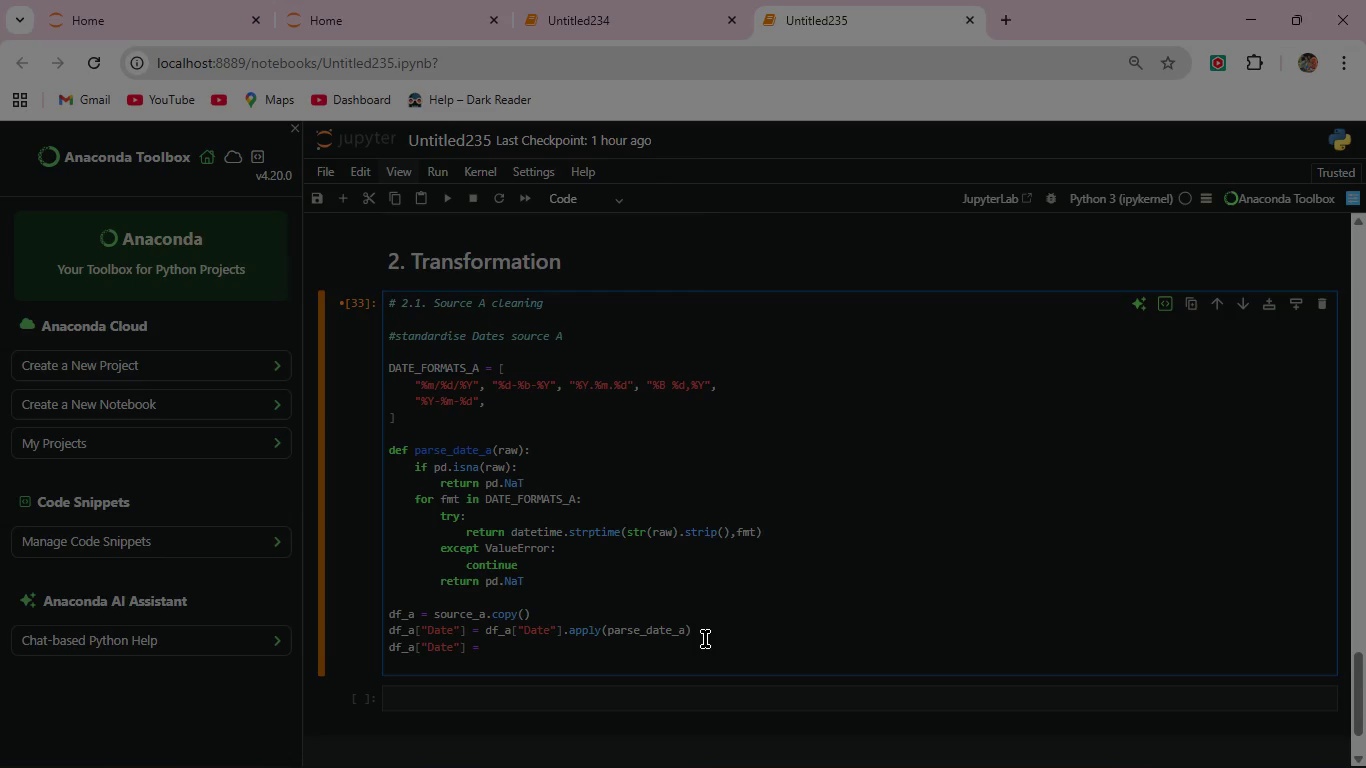 
type( pd.to_datetime(df_a["Date"]))
 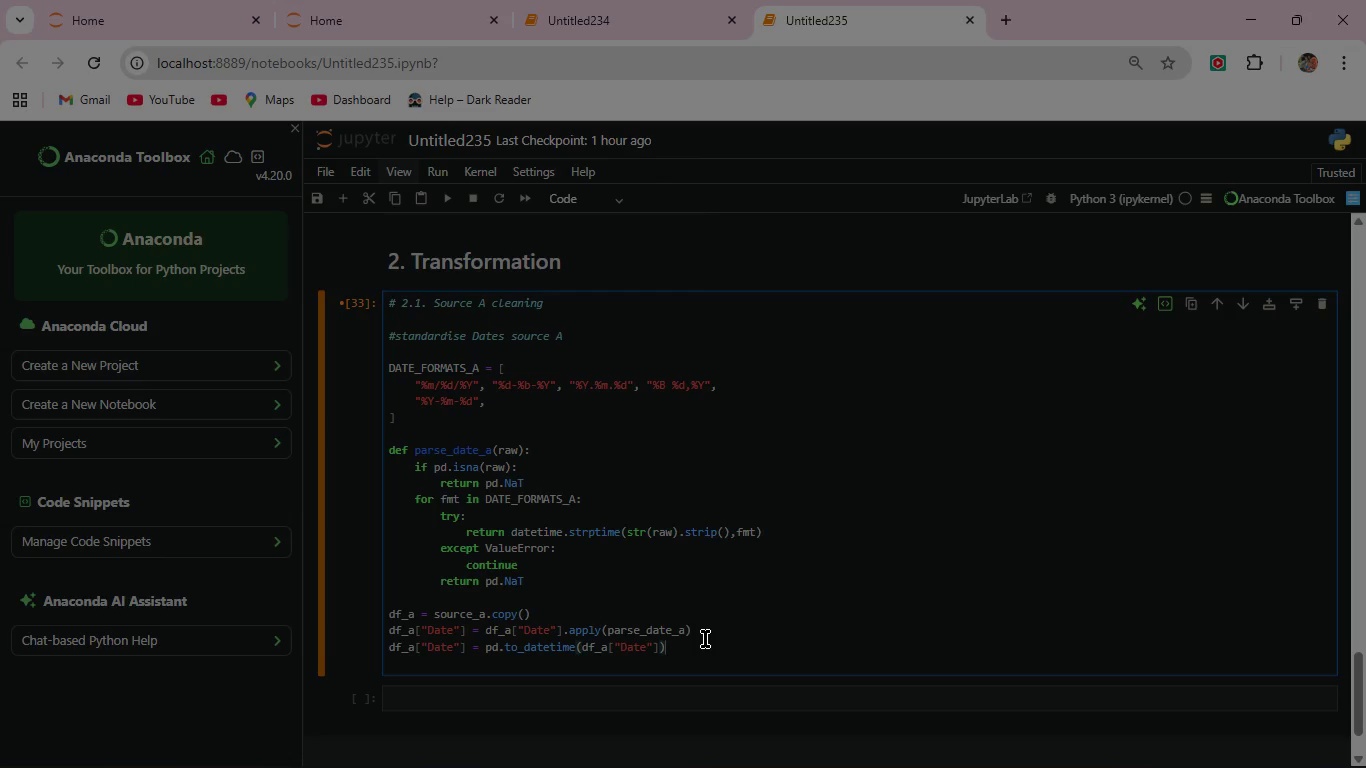 
type(.dt.strftime)
 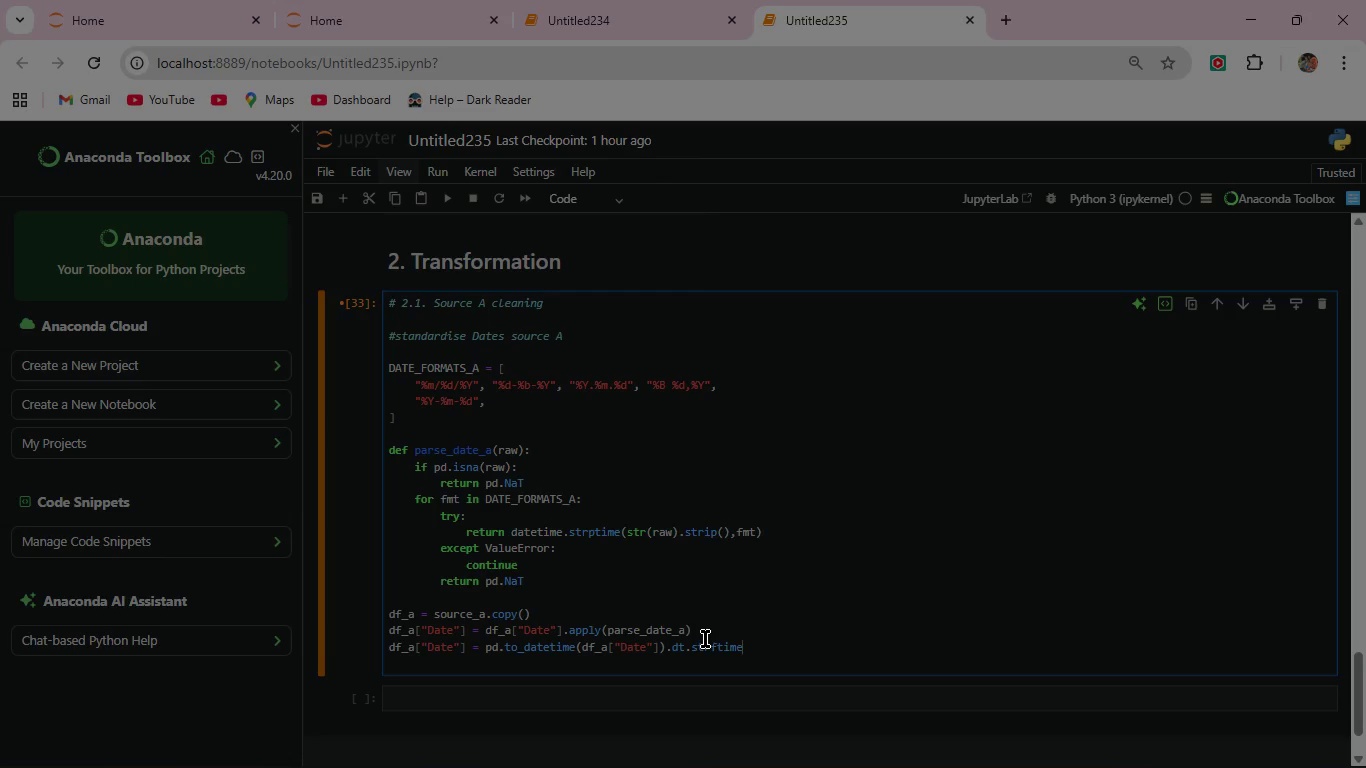 
key(Shift+9)
 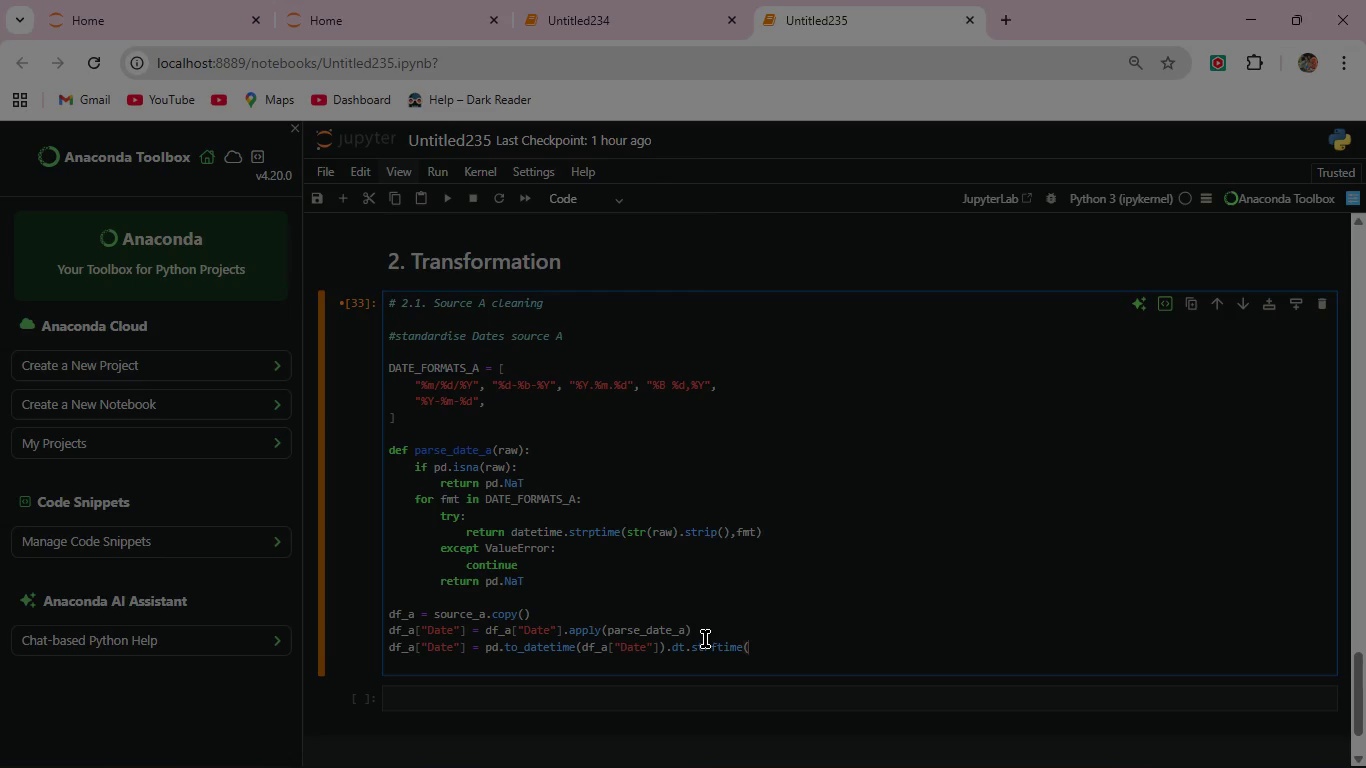 
key(Shift+ShiftRight)
 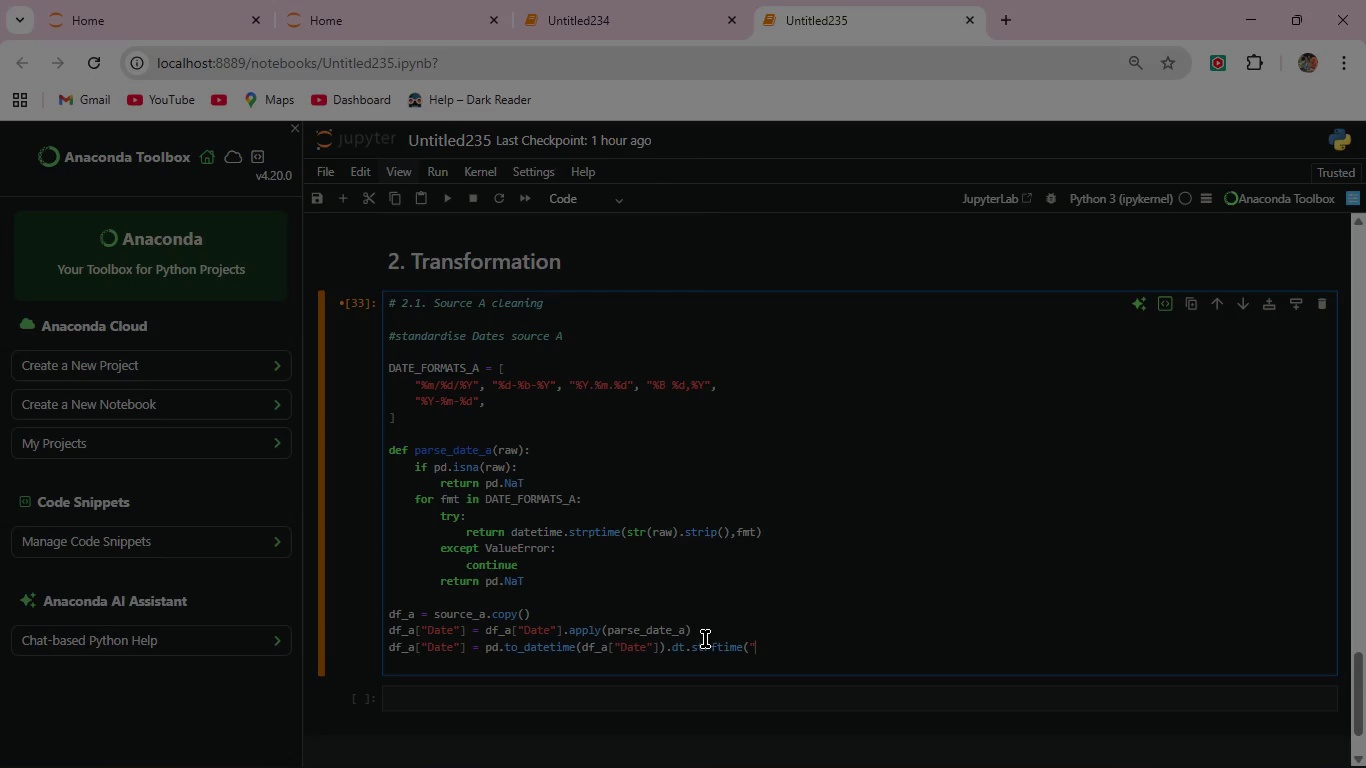 
key(Shift+Quote)
 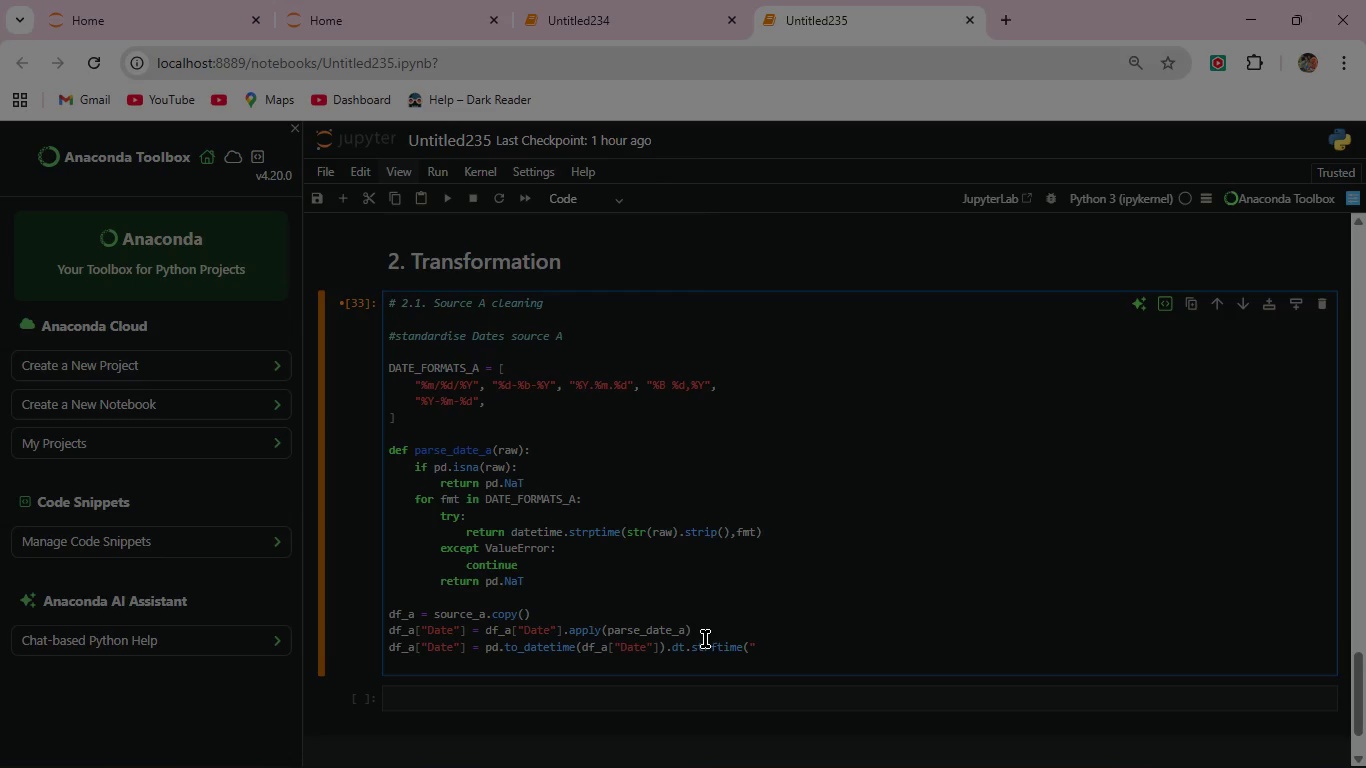 
type(%Y-%m-%d"))
 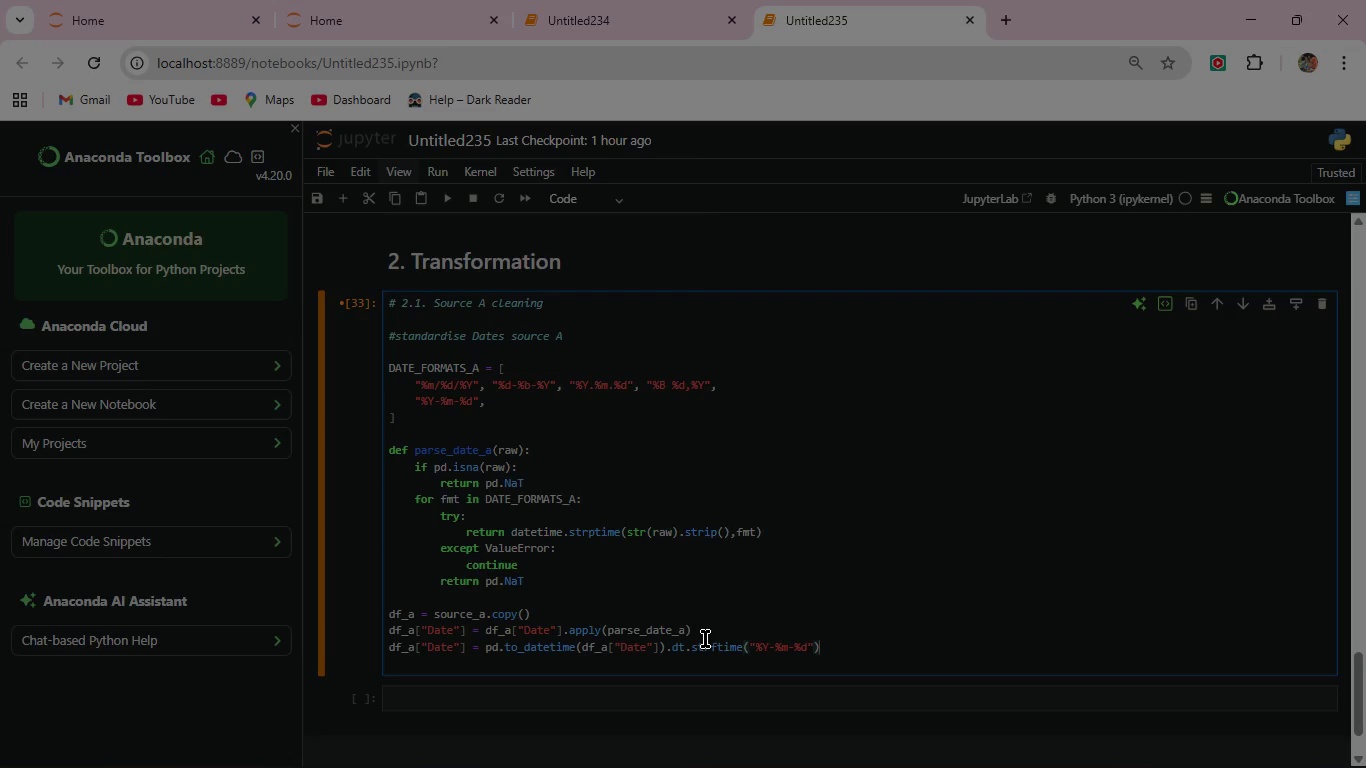 
left_click([447, 196])
 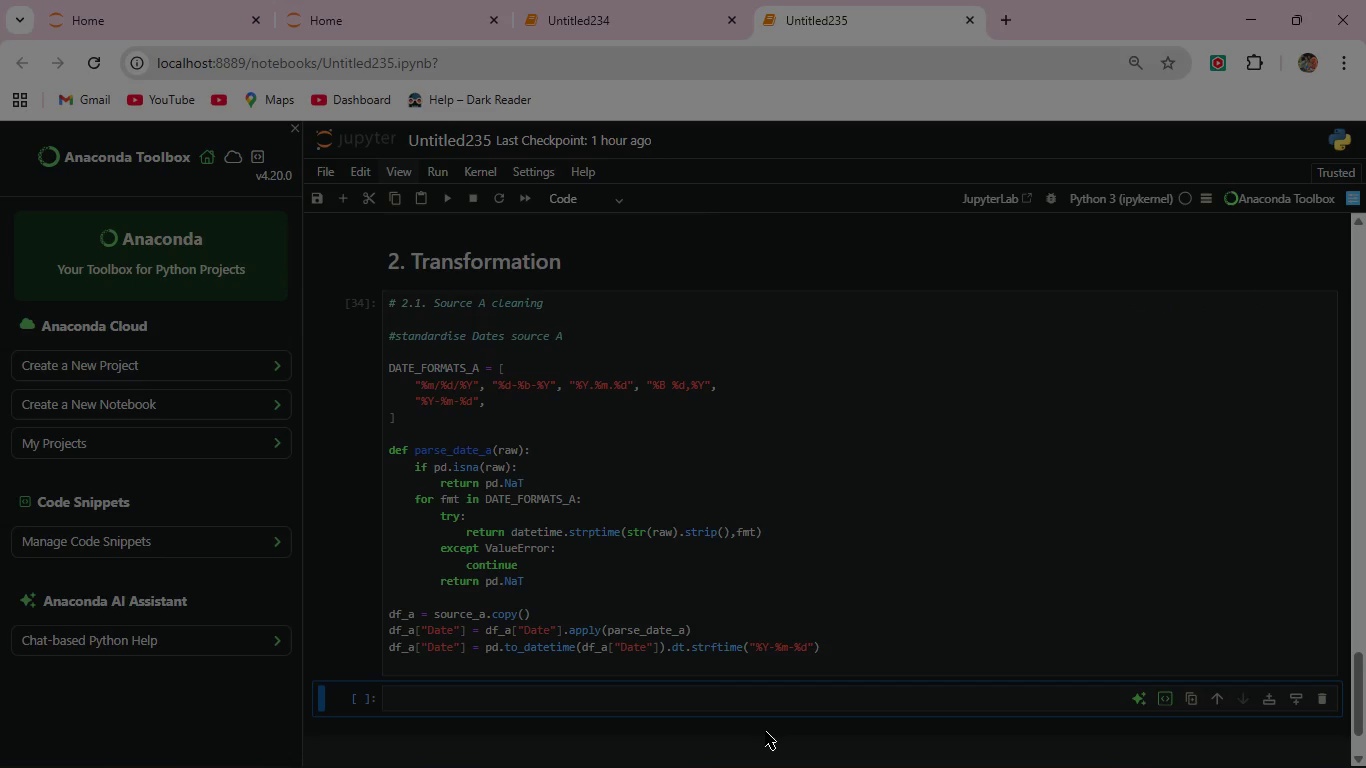 
wait(10.16)
 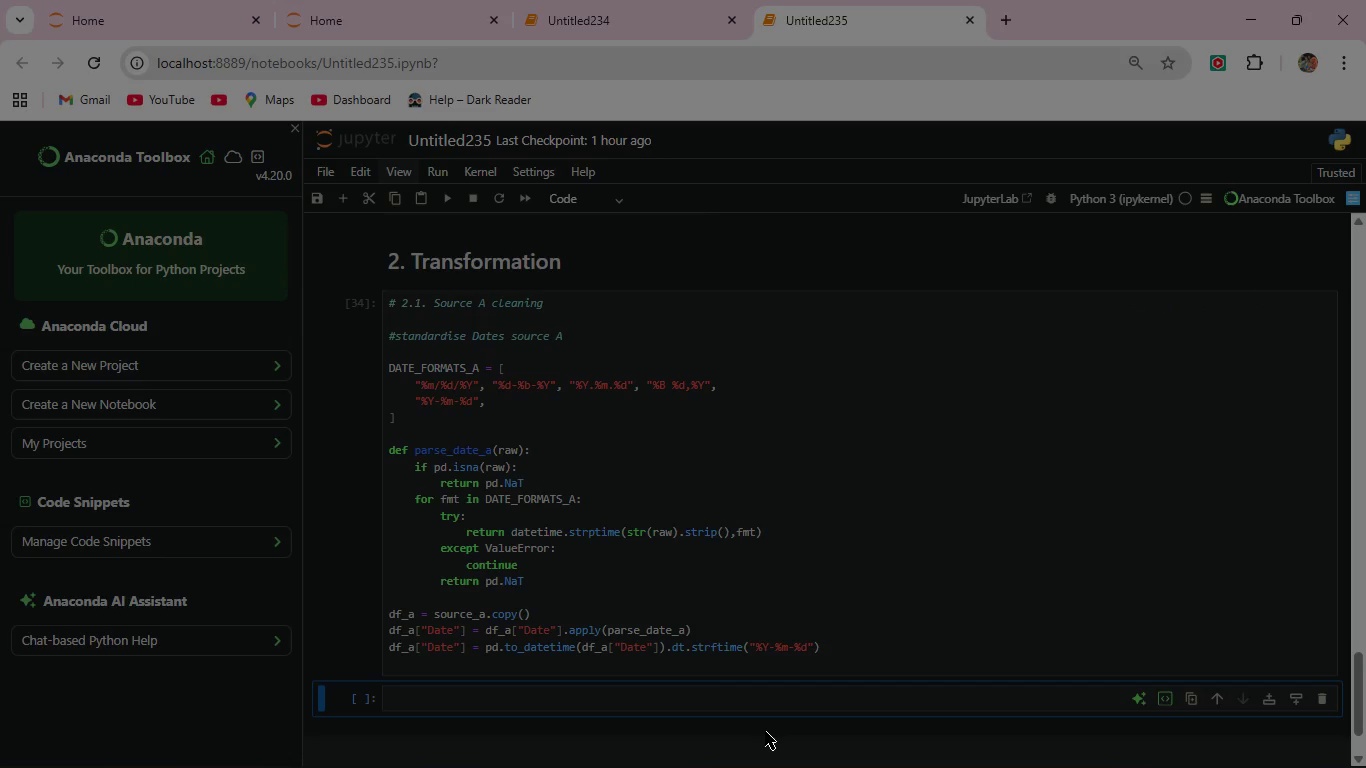 
left_click([840, 648])
 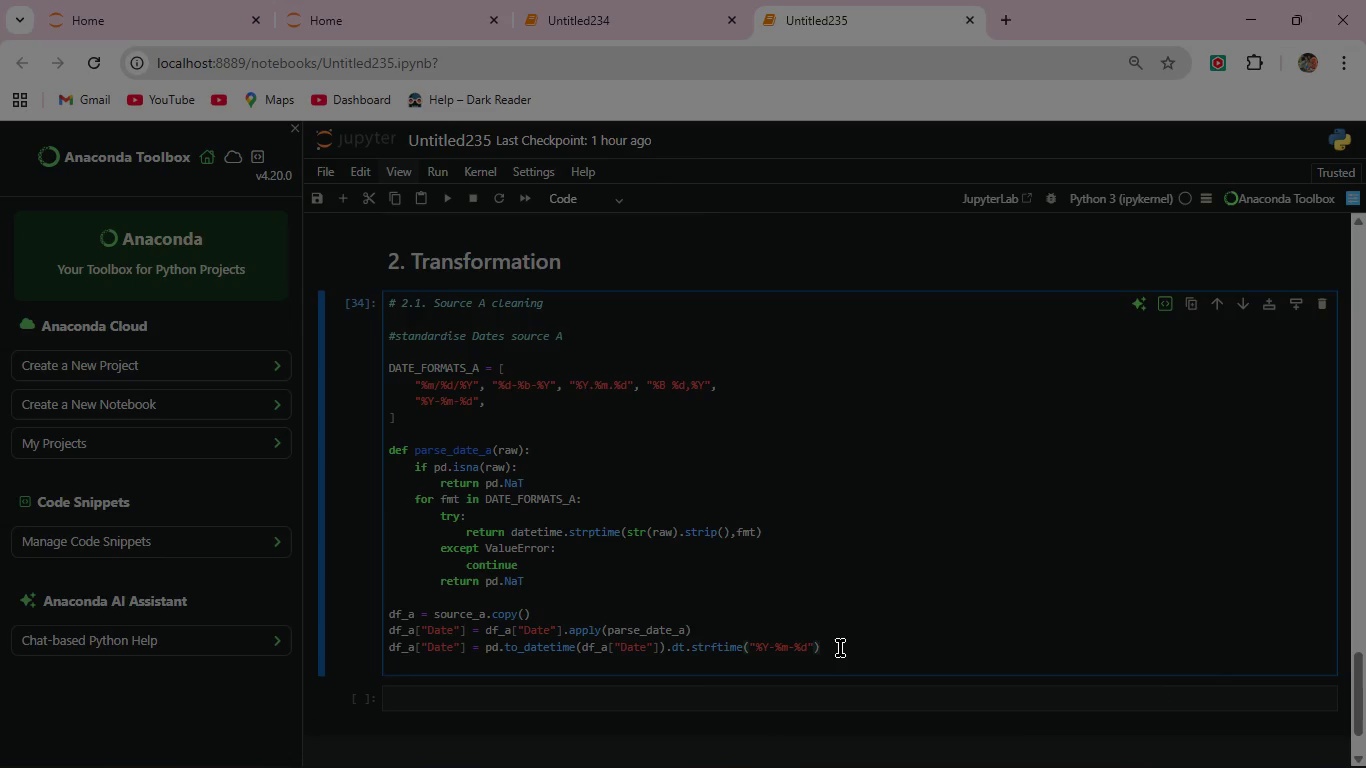 
wait(11.7)
 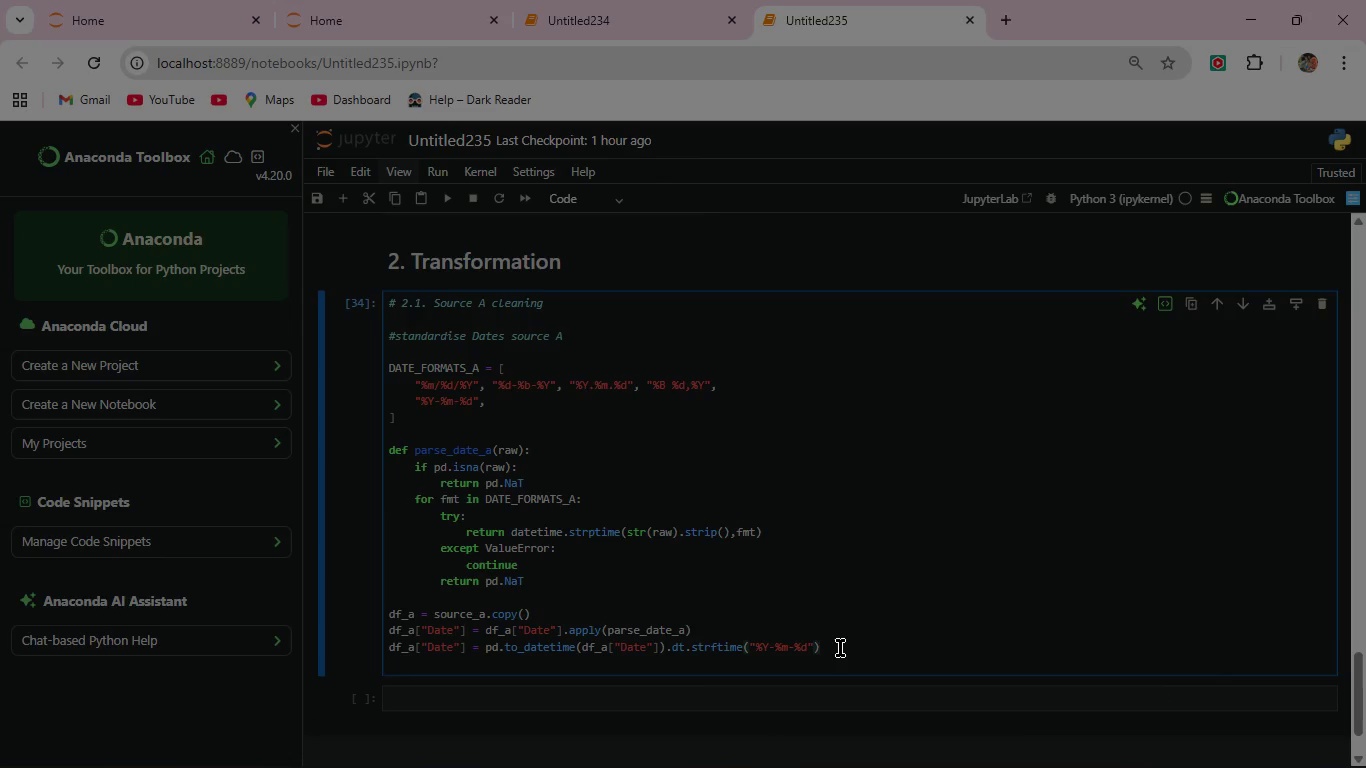 
key(Enter)
 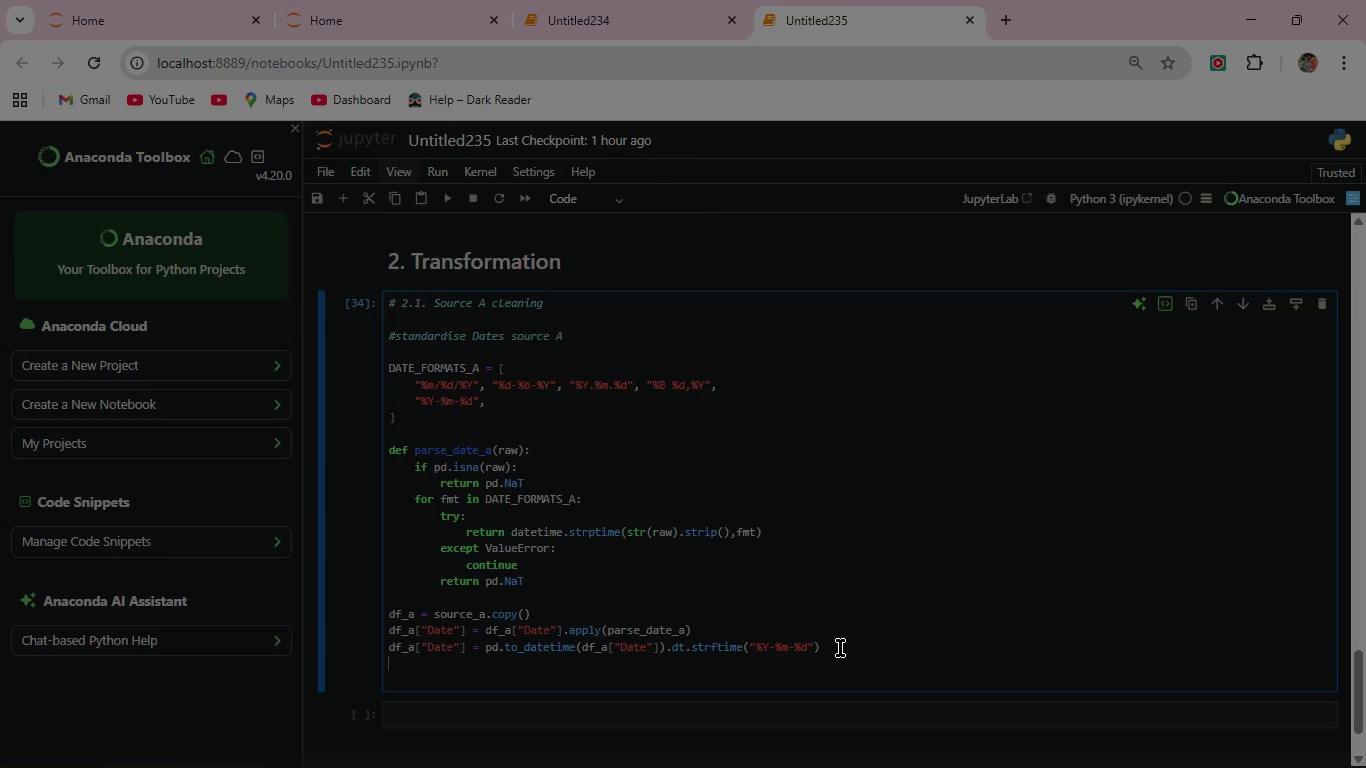 
key(Enter)
 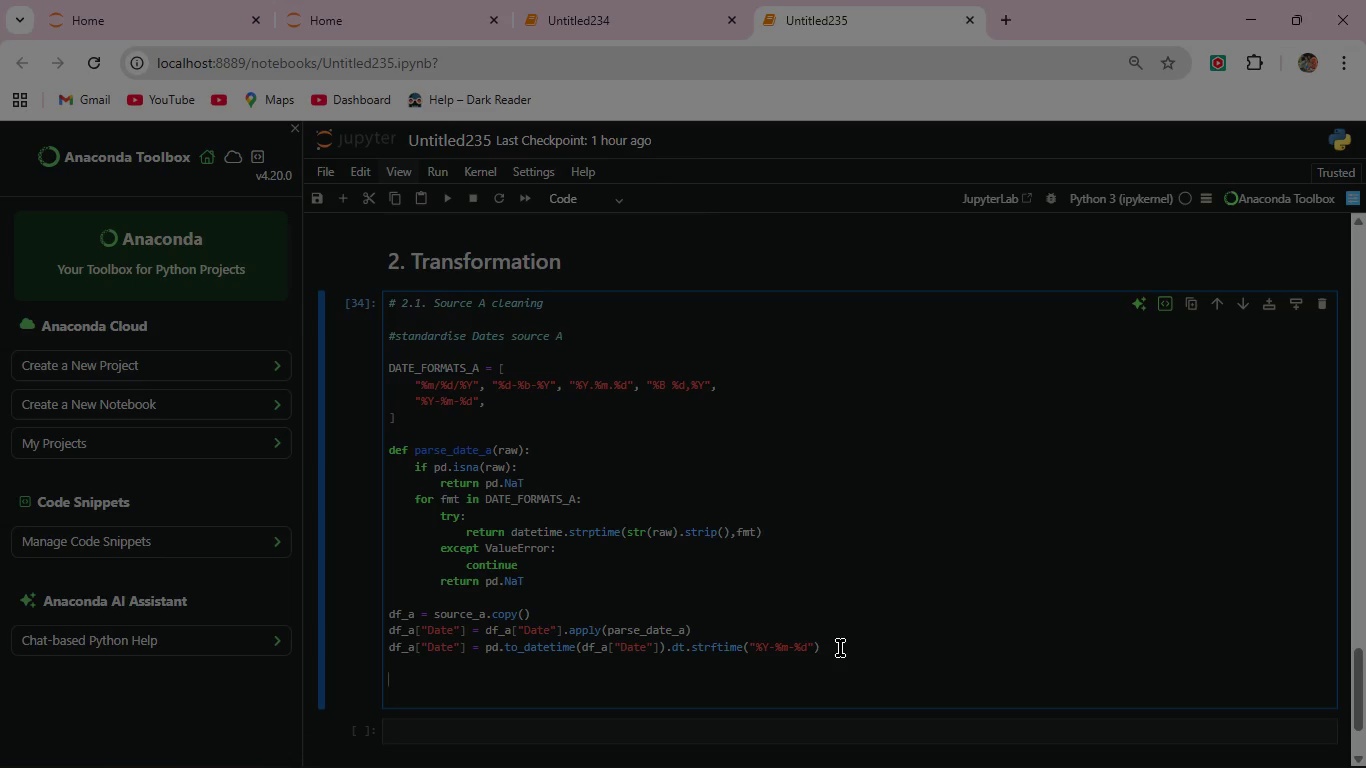 
type(unparsed_a = df_a["Date")
 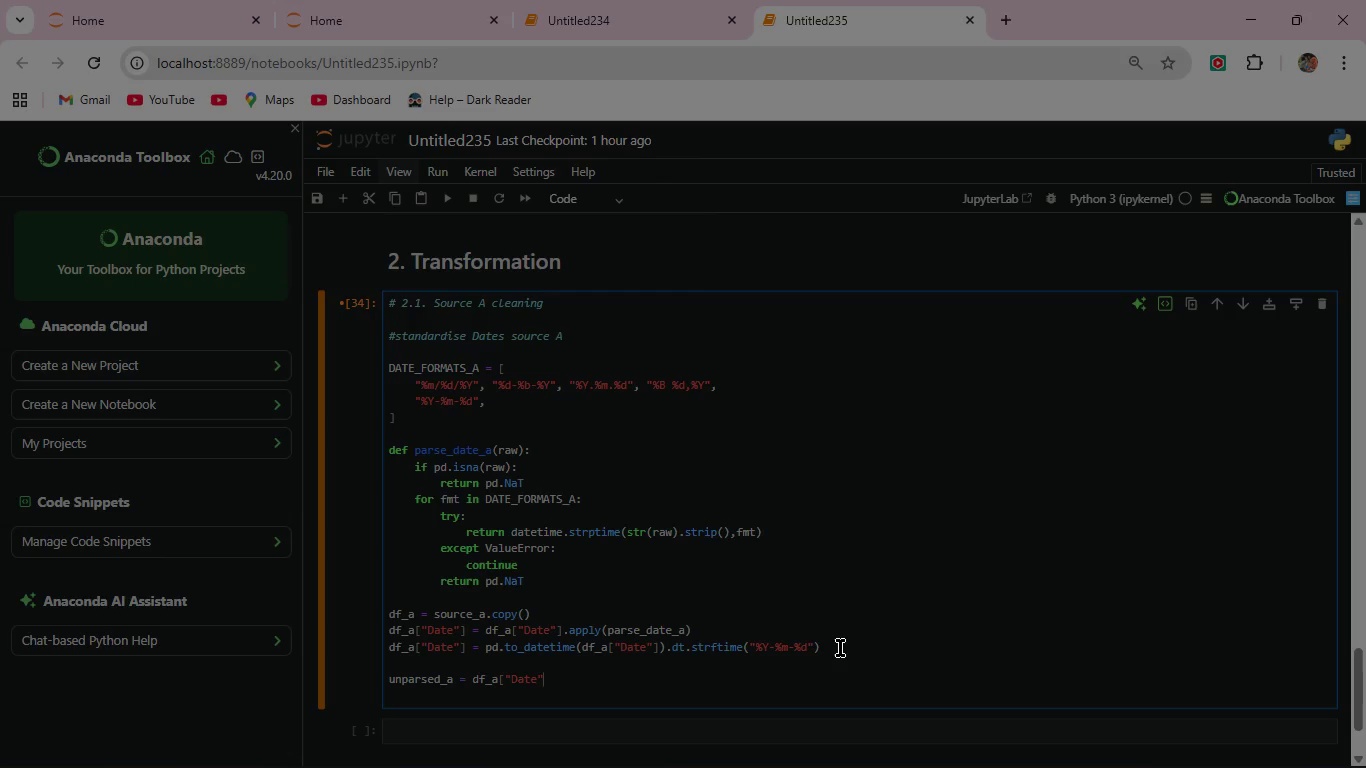 
wait(5.09)
 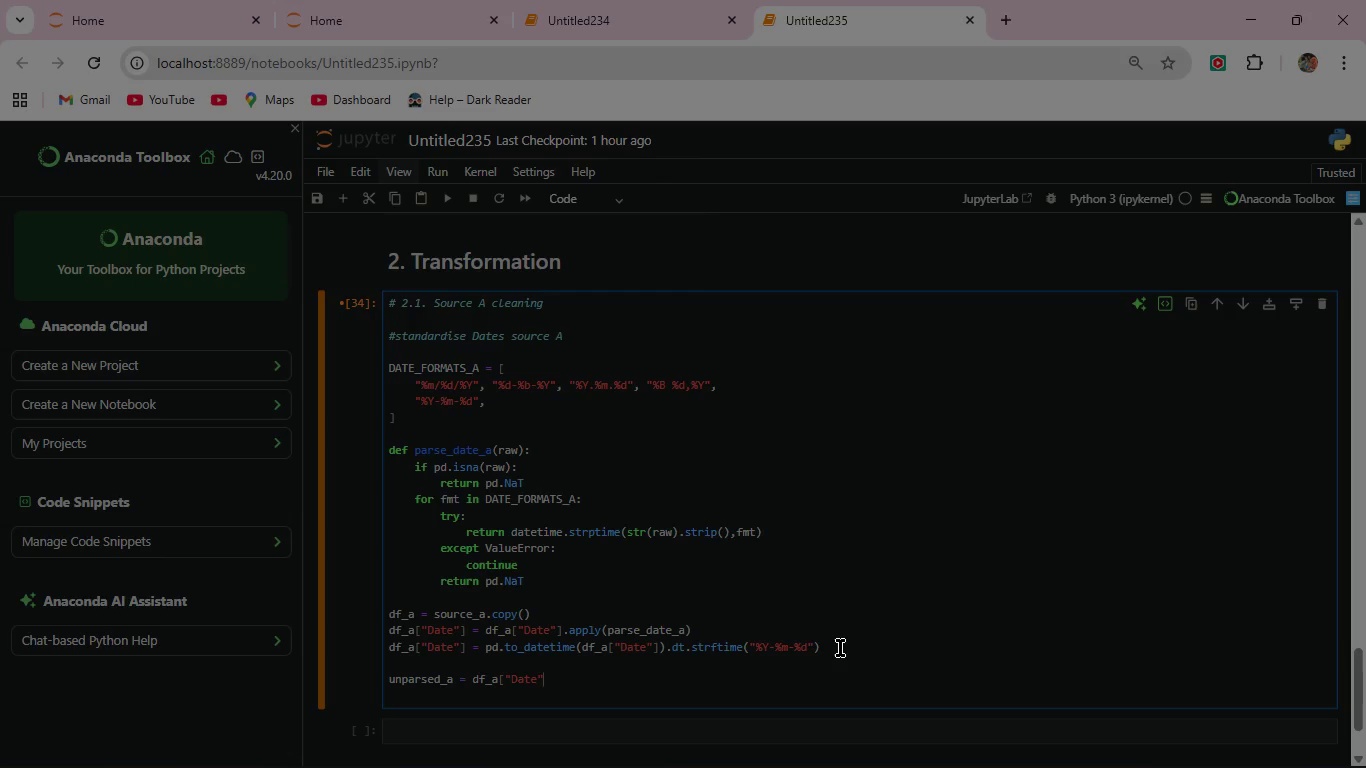 
type(].isna().sum())
 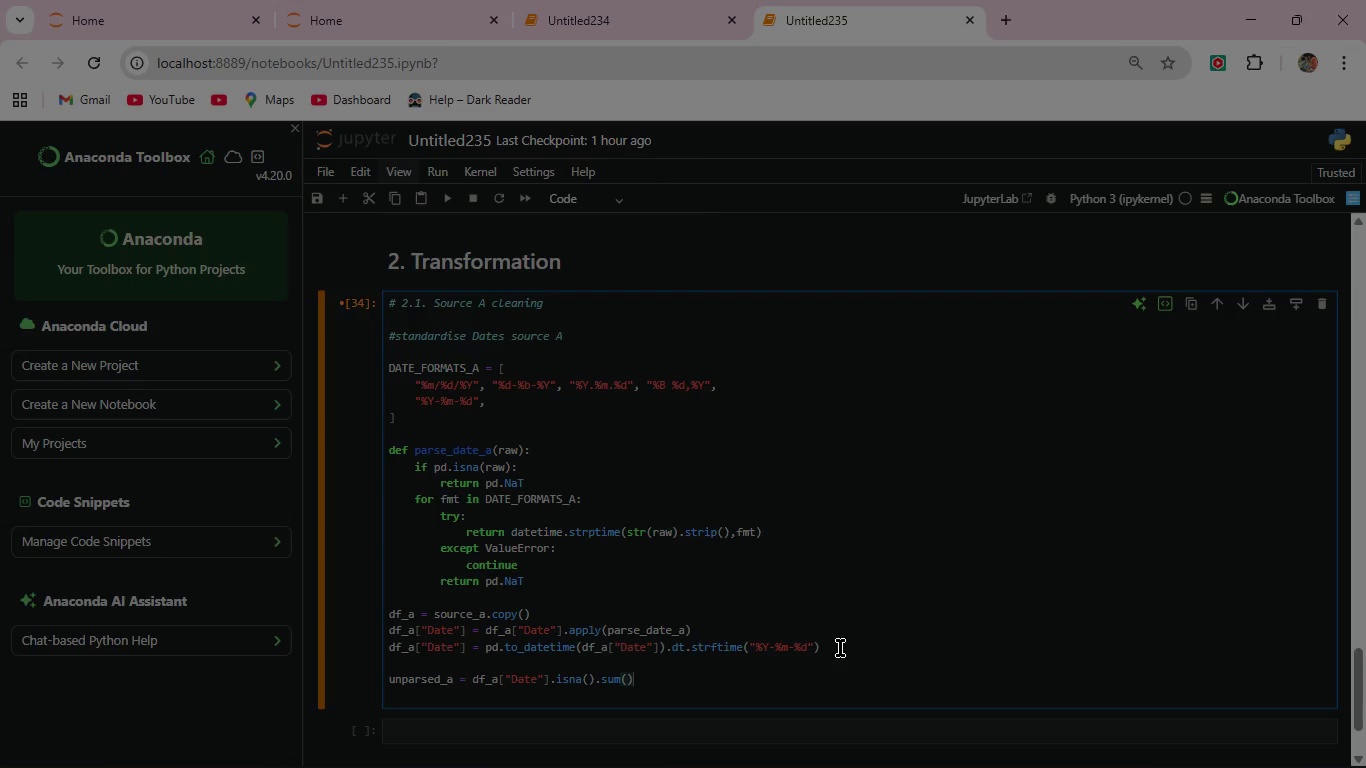 
left_click([452, 191])
 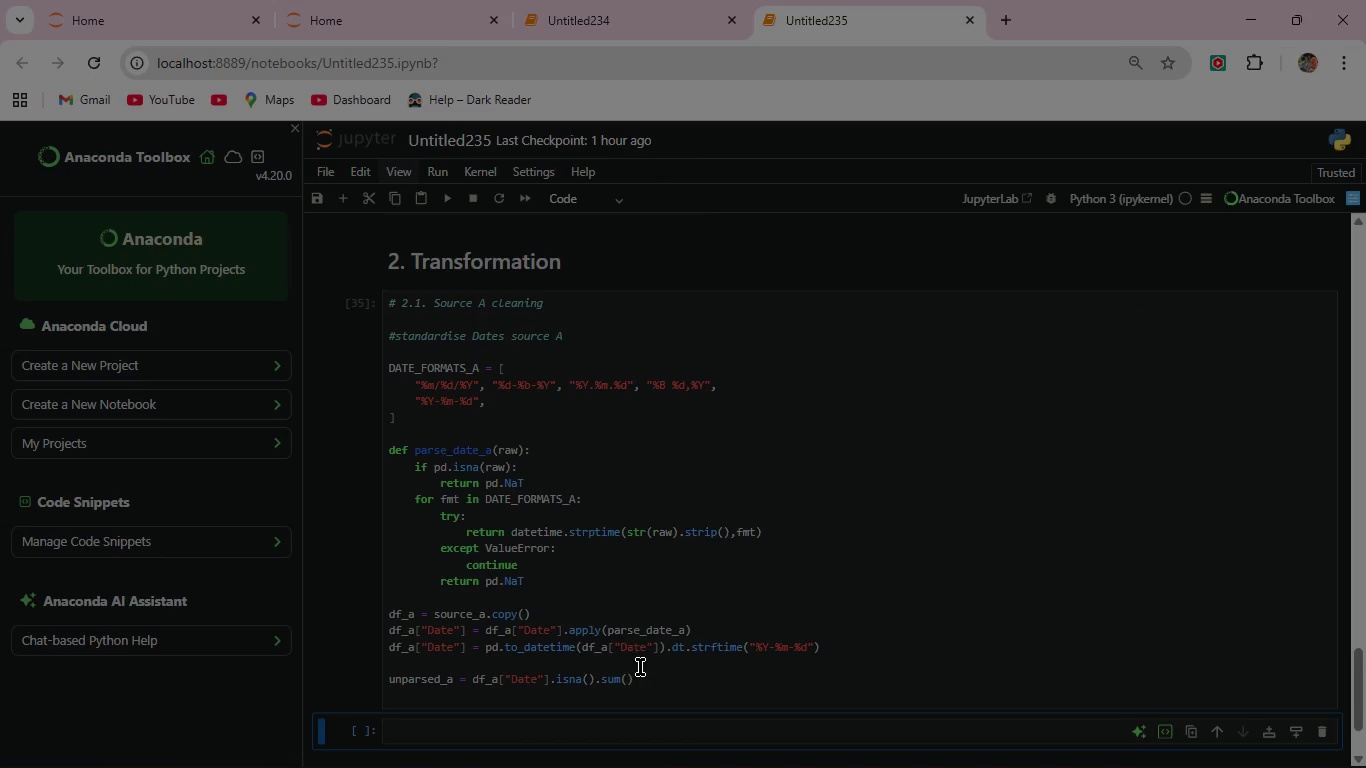 
left_click([644, 674])
 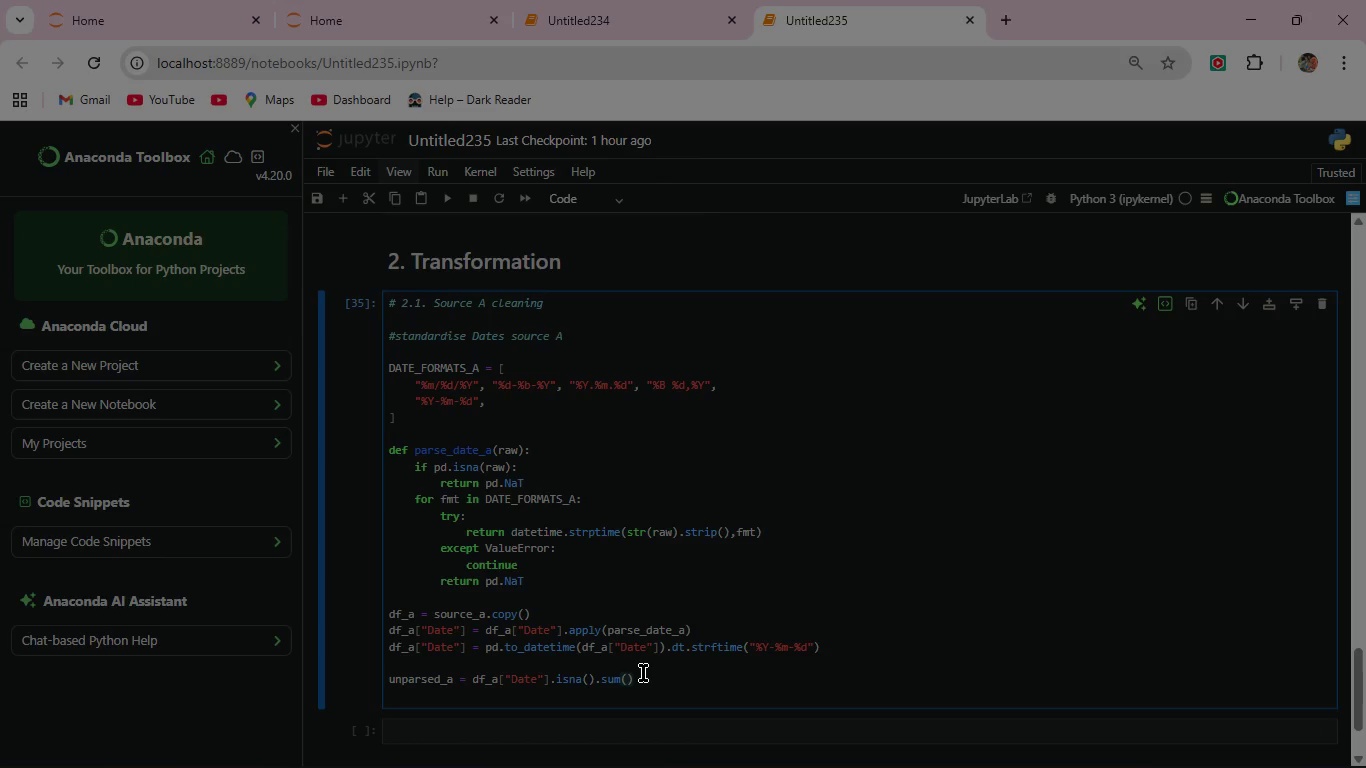 
key(Enter)
 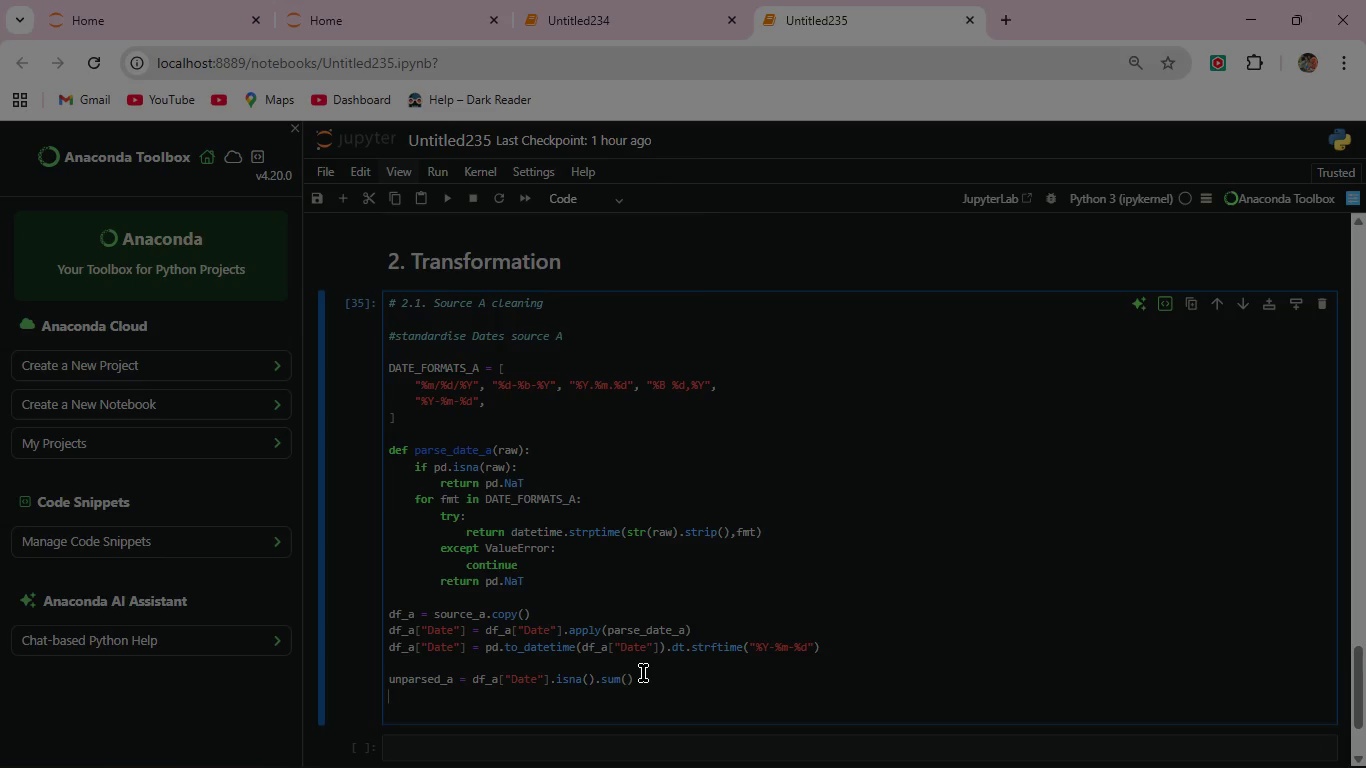 
key(Enter)
 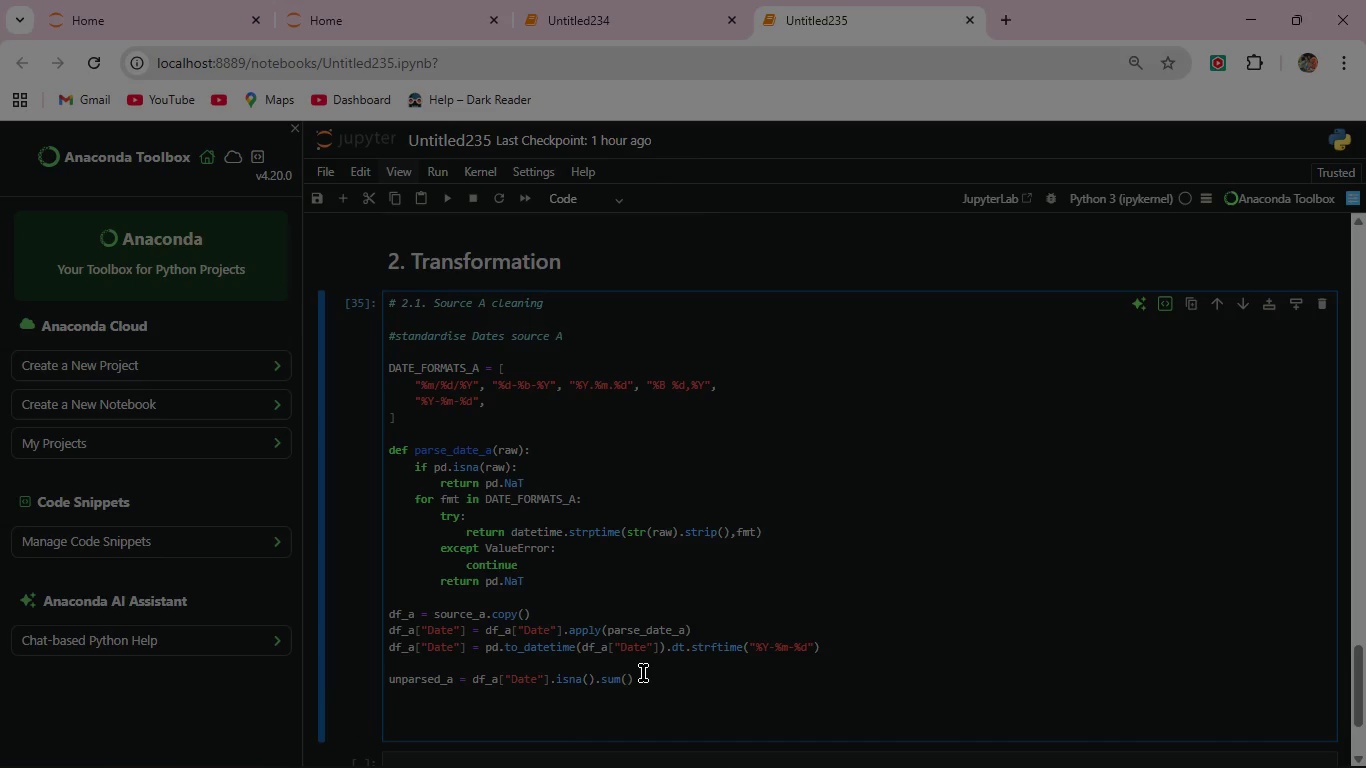 
type(print(f"Source A - unparseable dates: {unparsed_a}))
 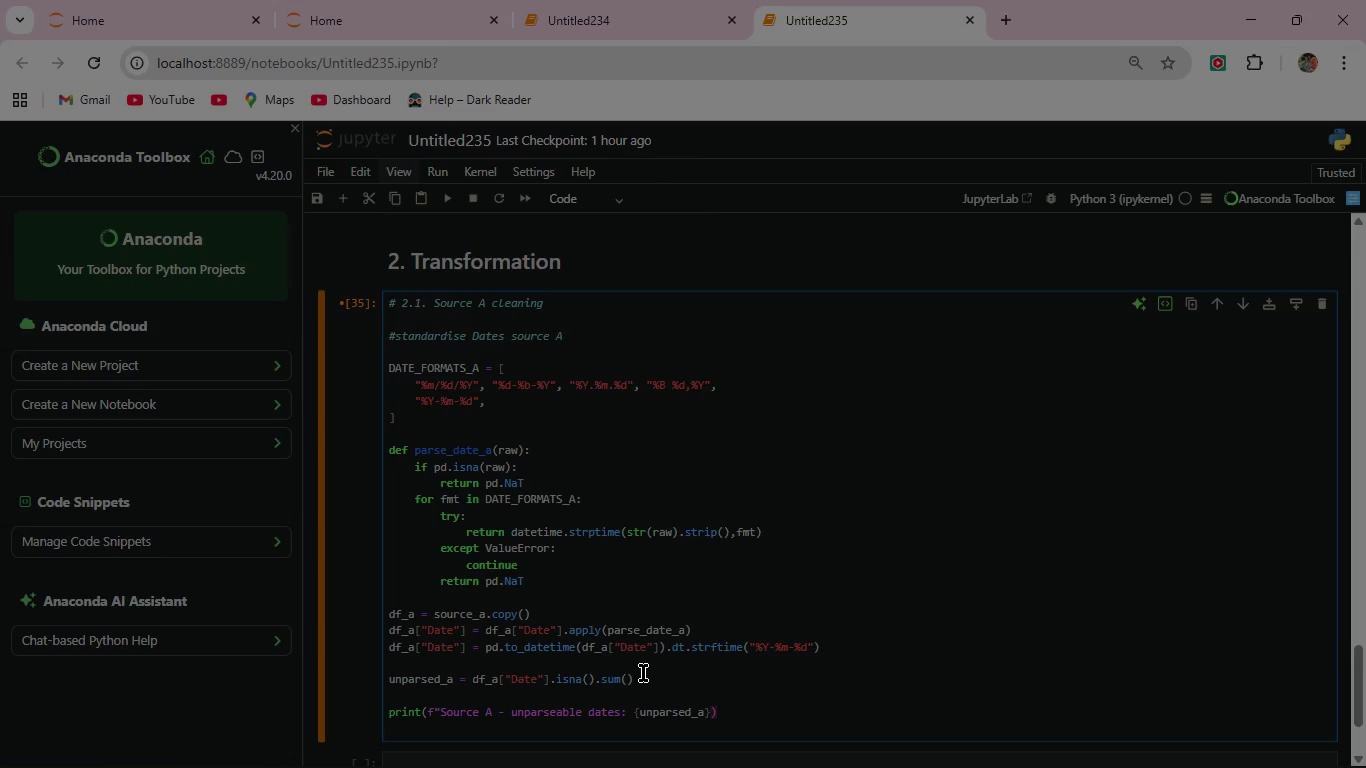 
mouse_move([462, 221])
 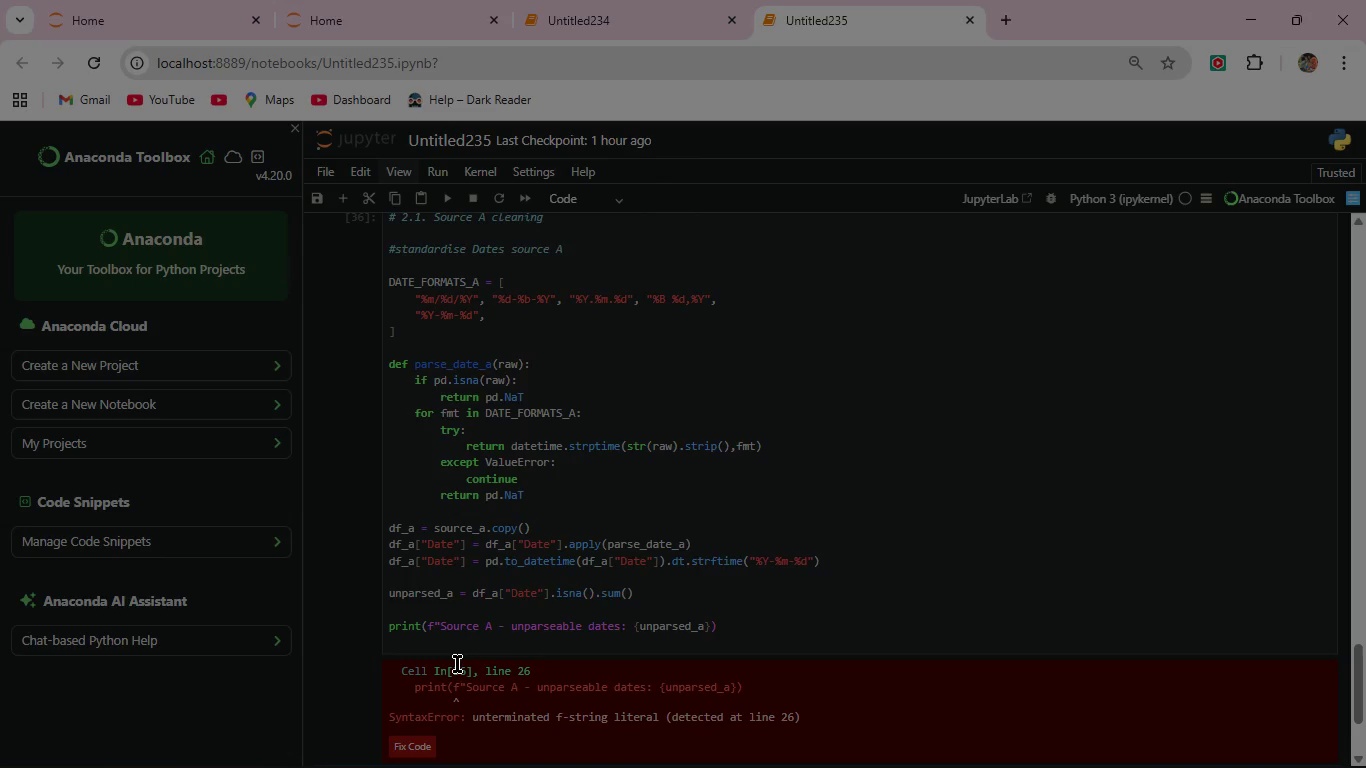 
wait(24.89)
 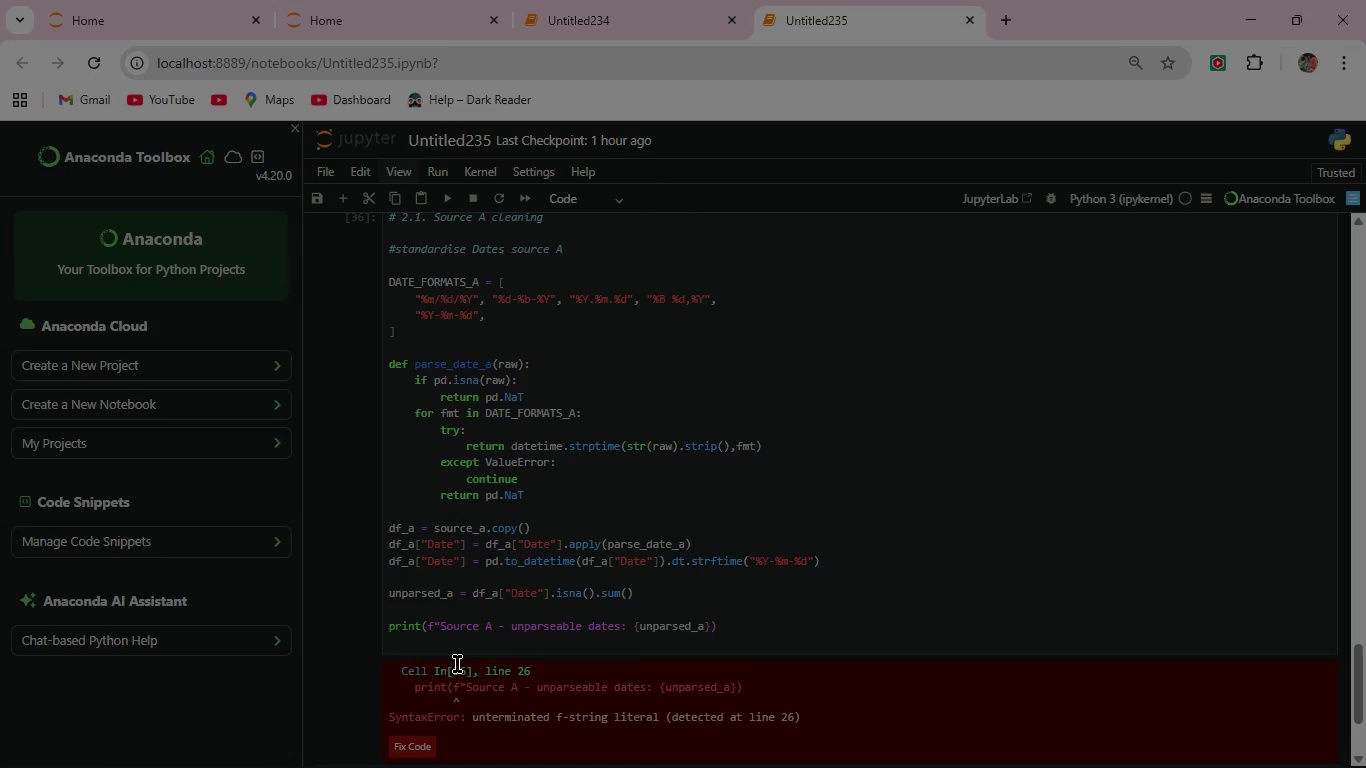 
key(ArrowLeft)
 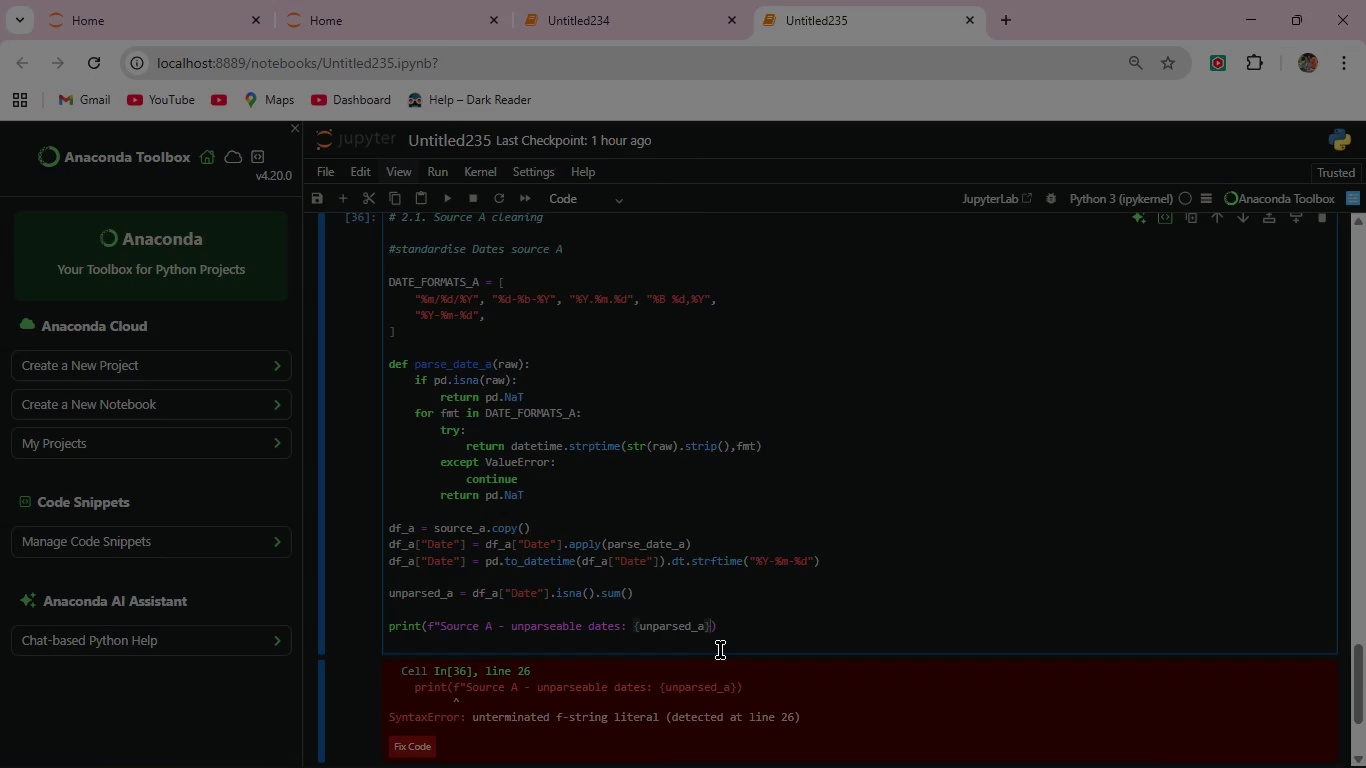 
key(Shift+ShiftRight)
 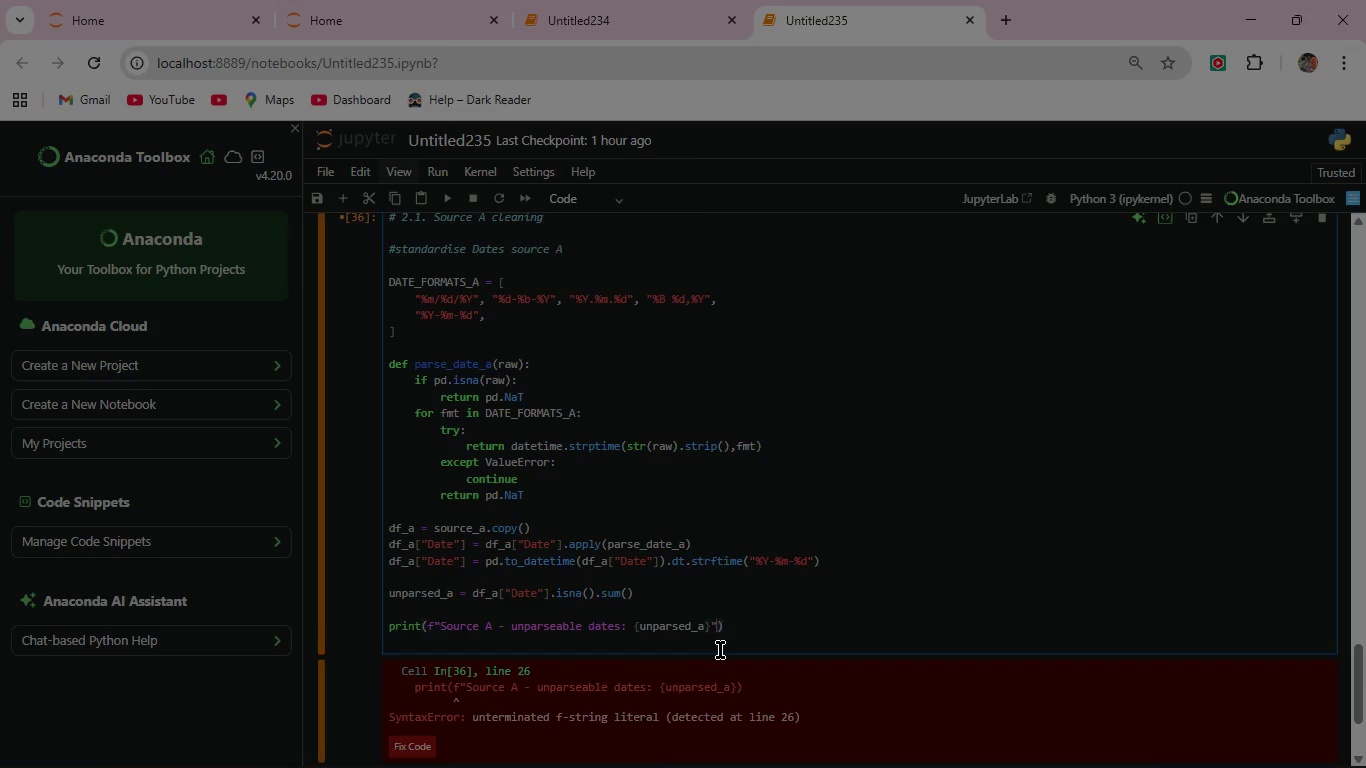 
key(Shift+Quote)
 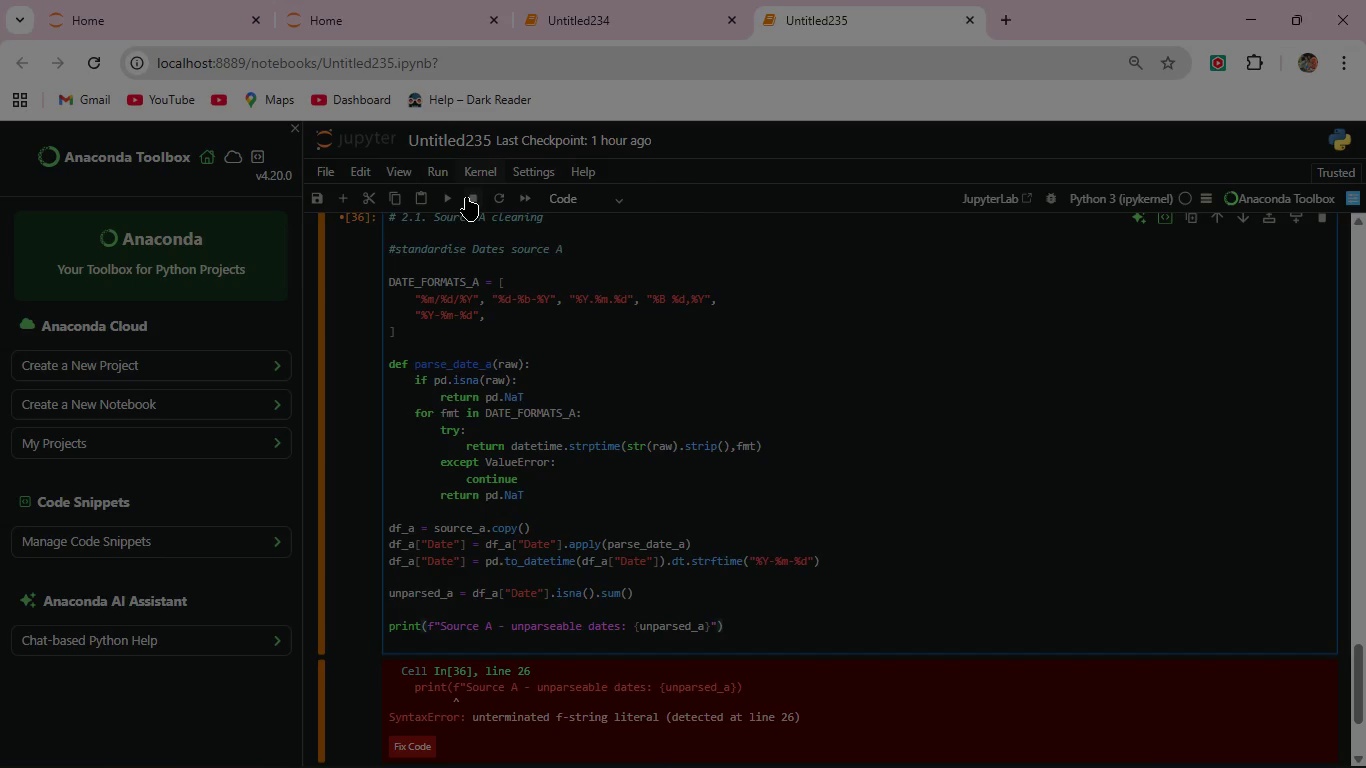 
left_click([456, 197])
 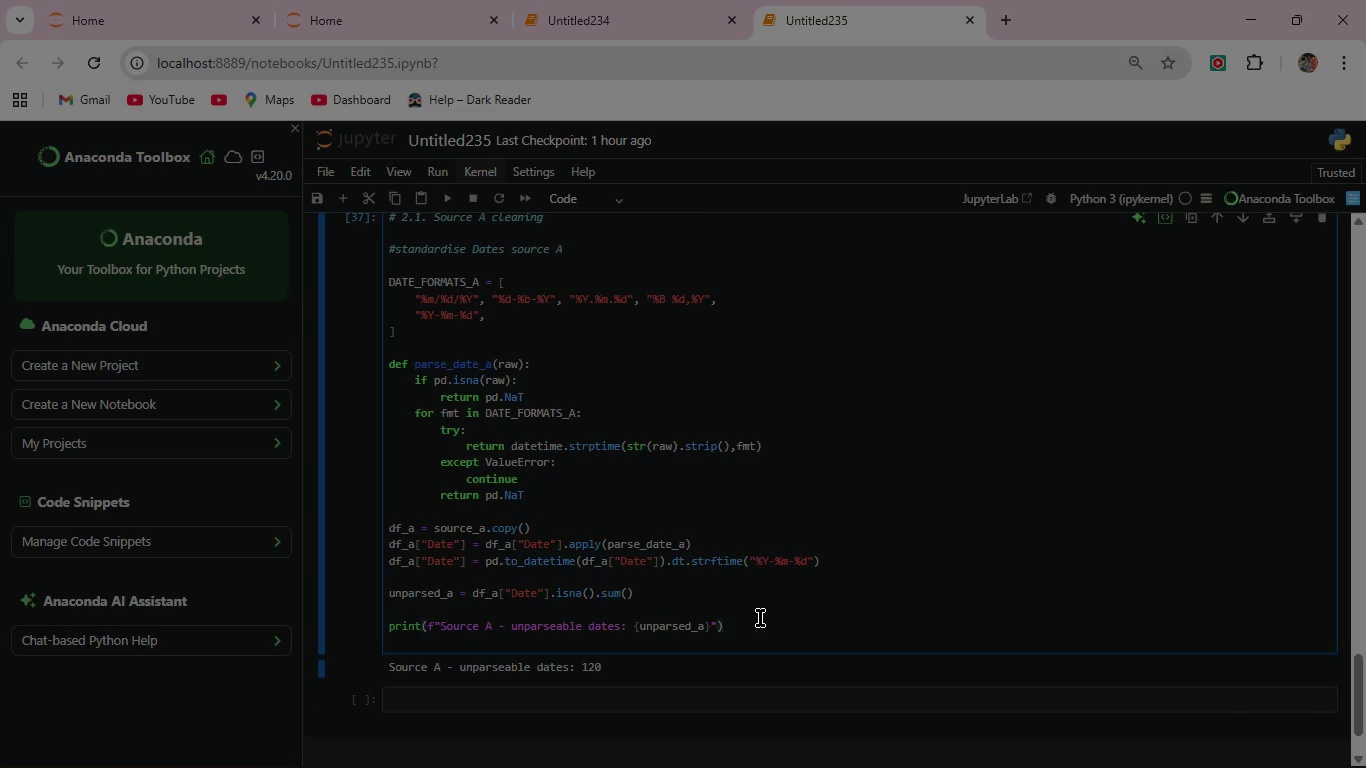 
wait(11.42)
 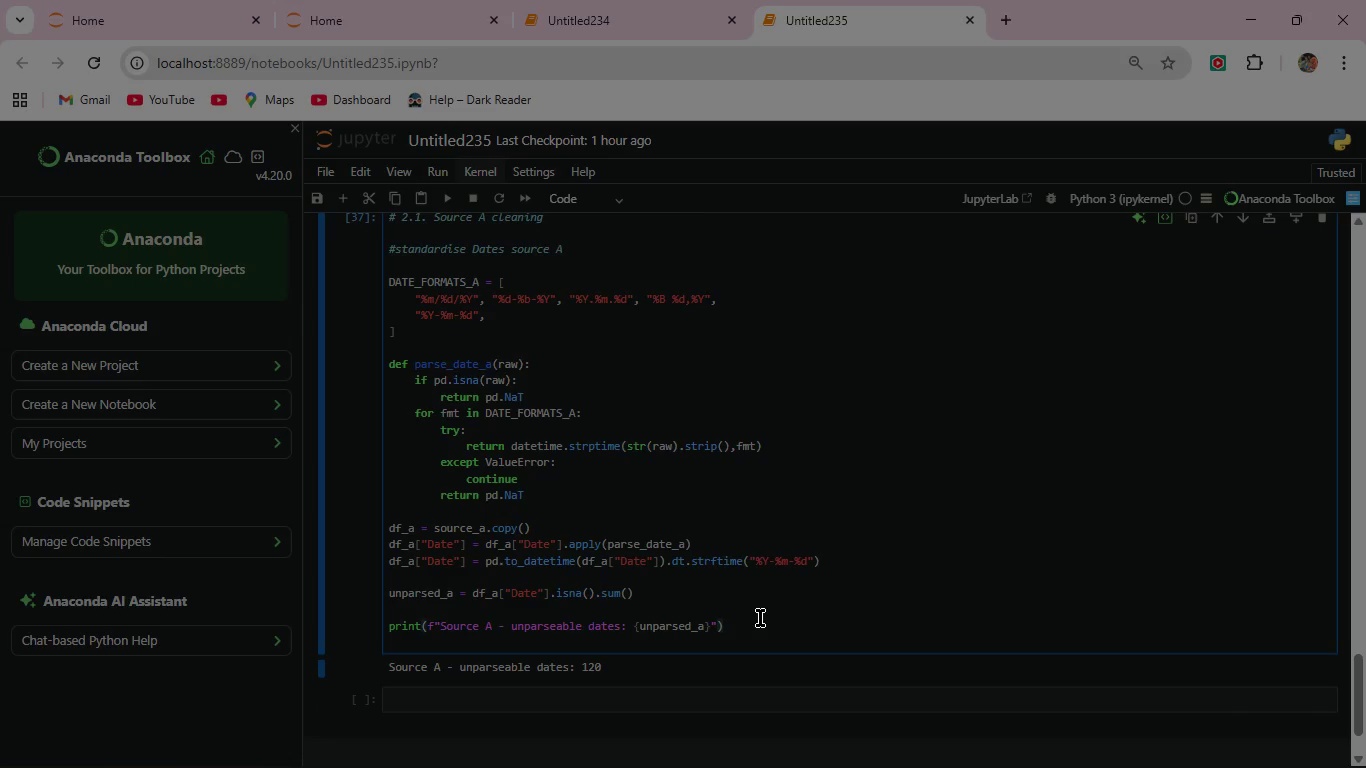 
key(Enter)
 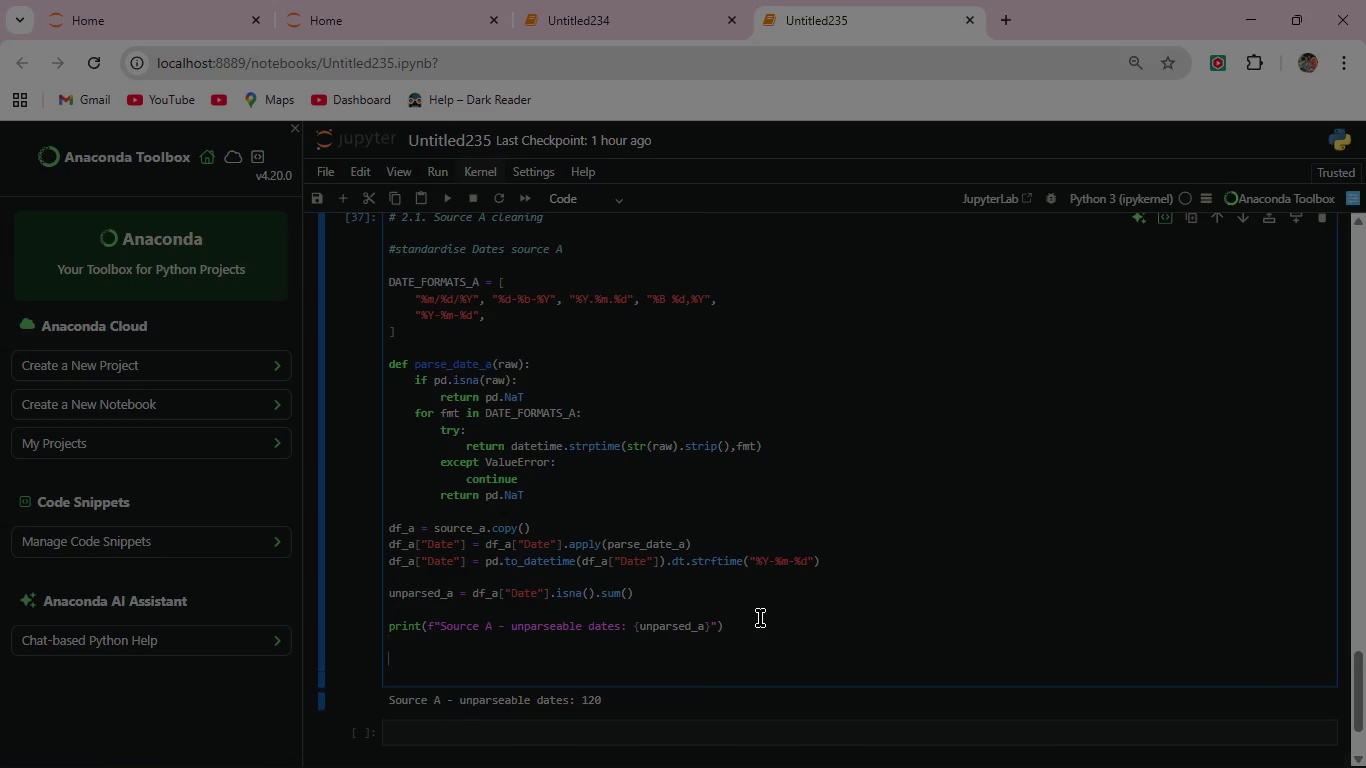 
key(Enter)
 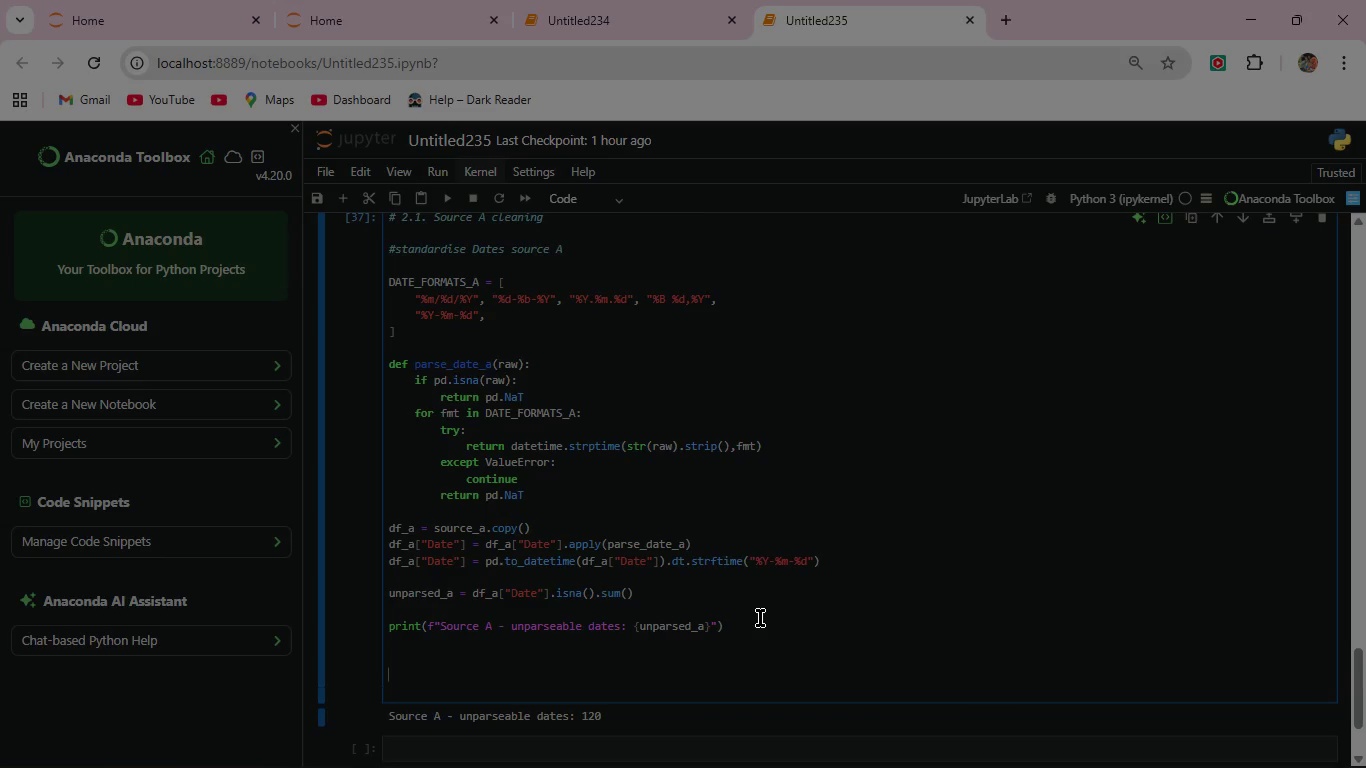 
key(Enter)
 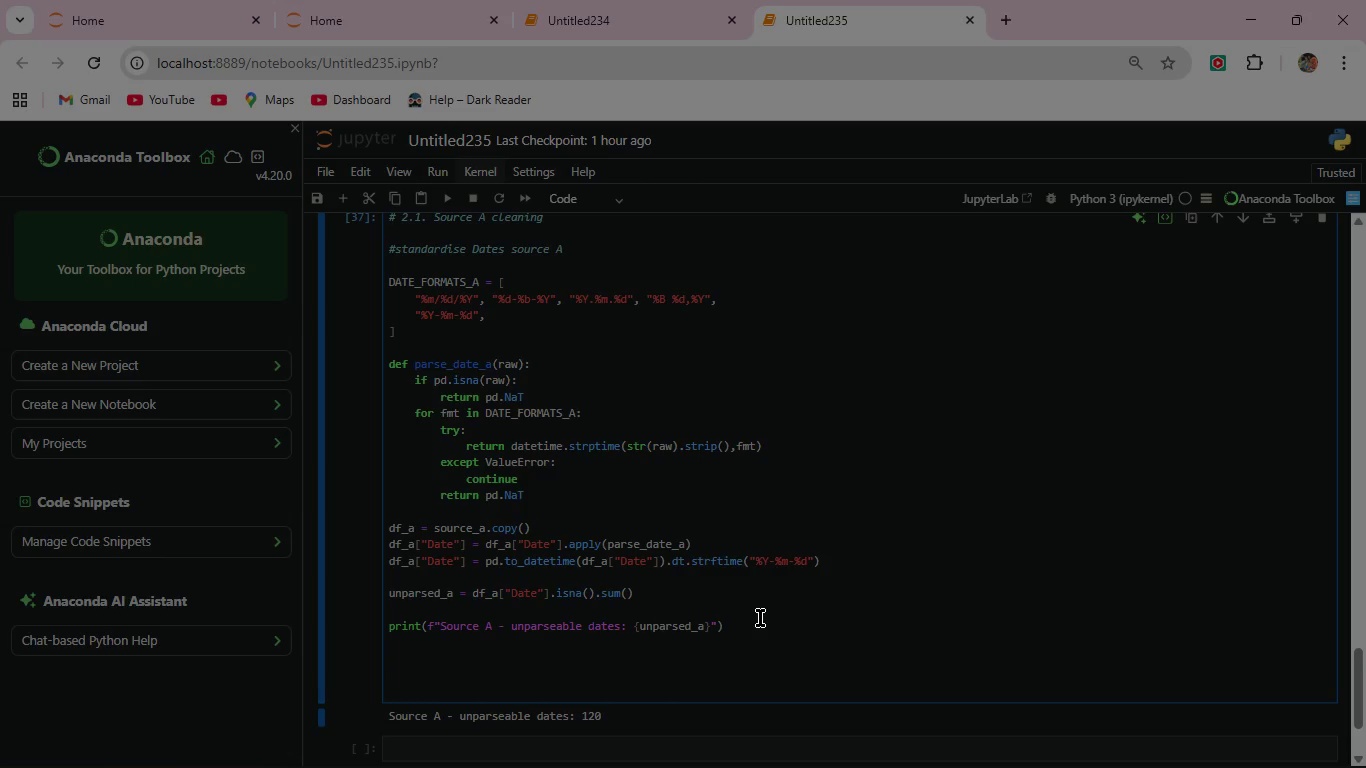 
type(#clean currency symbol )
key(Backspace)
type(s from price )
 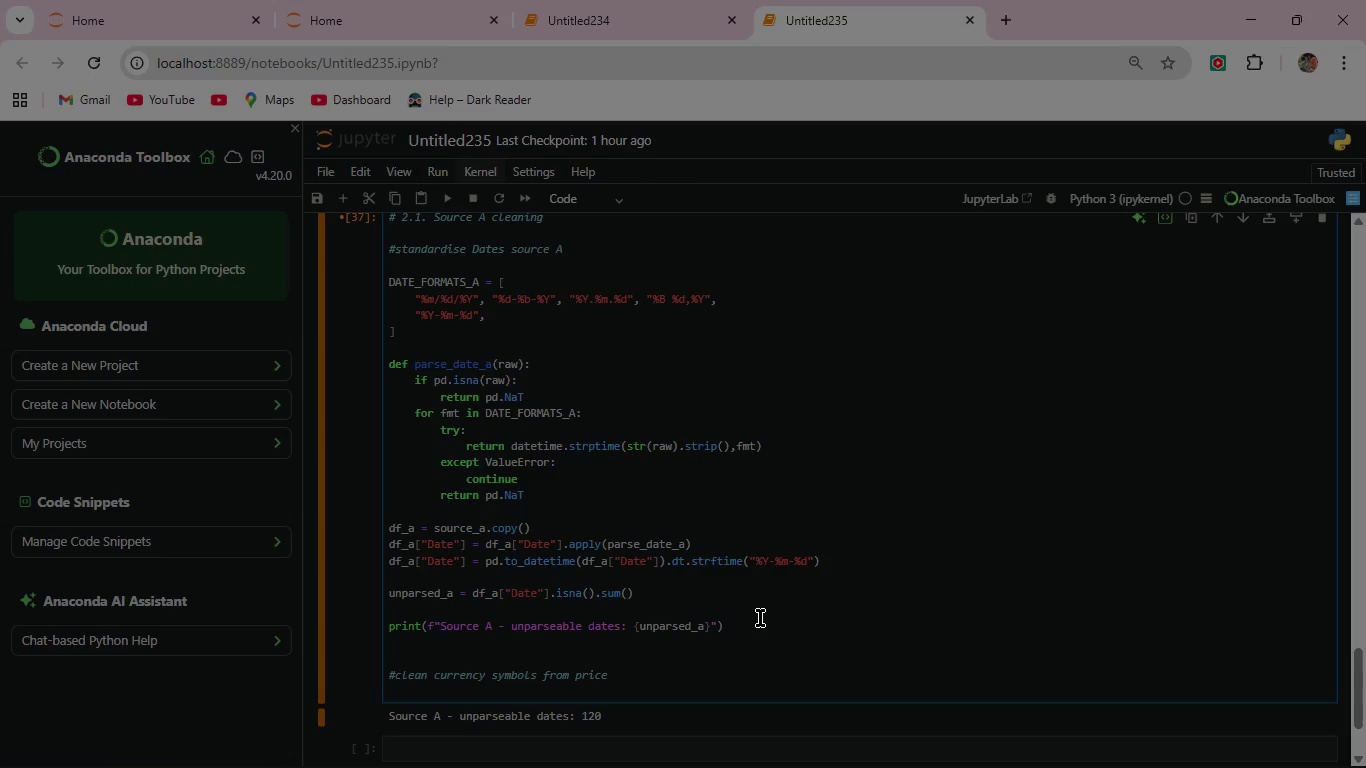 
key(Enter)
 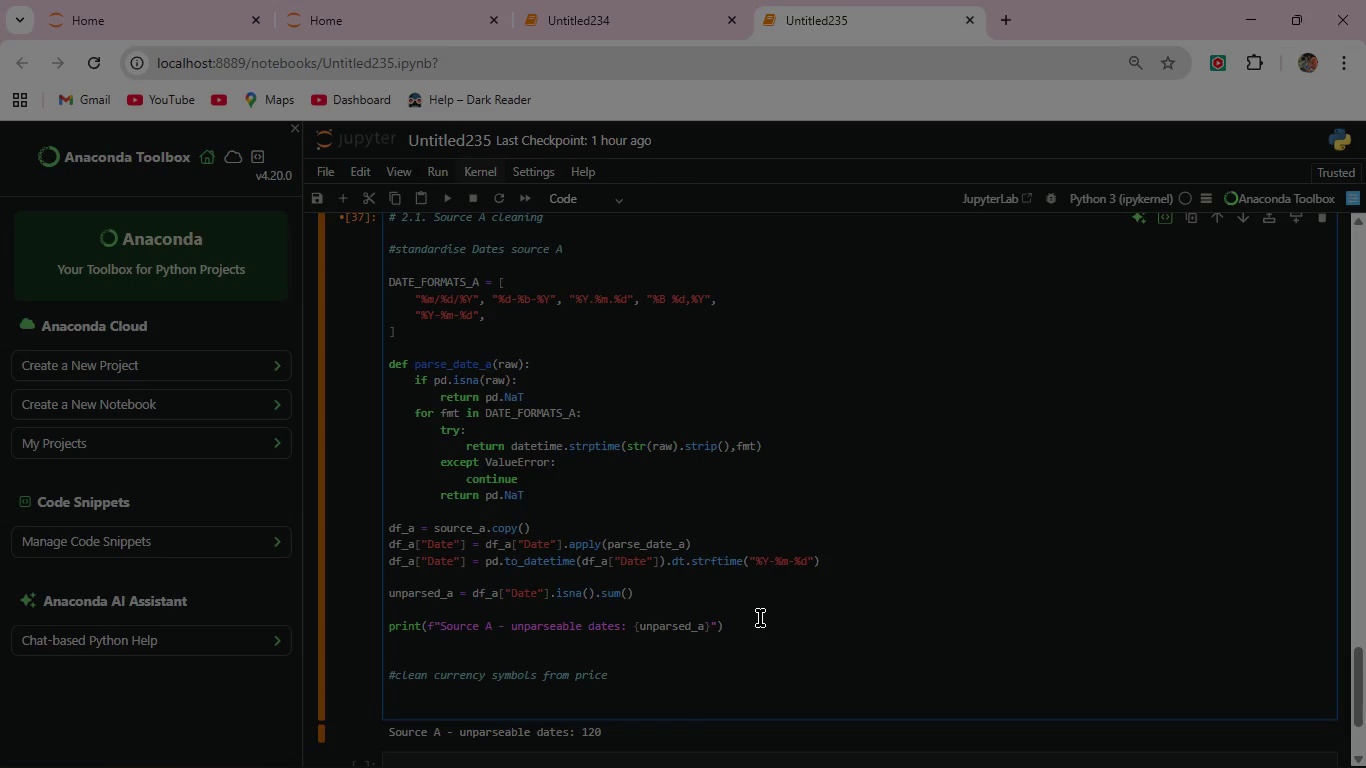 
key(Enter)
 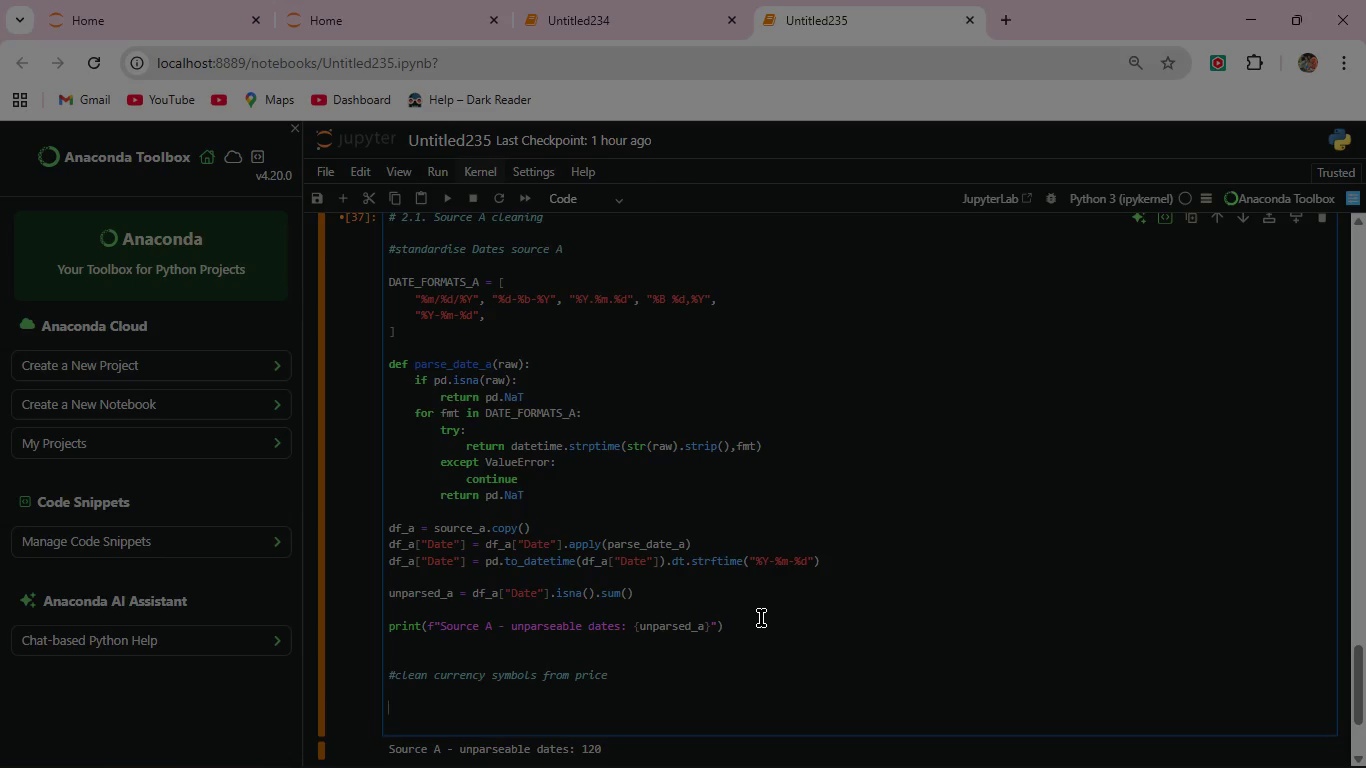 
type(def clean_price(val):)
 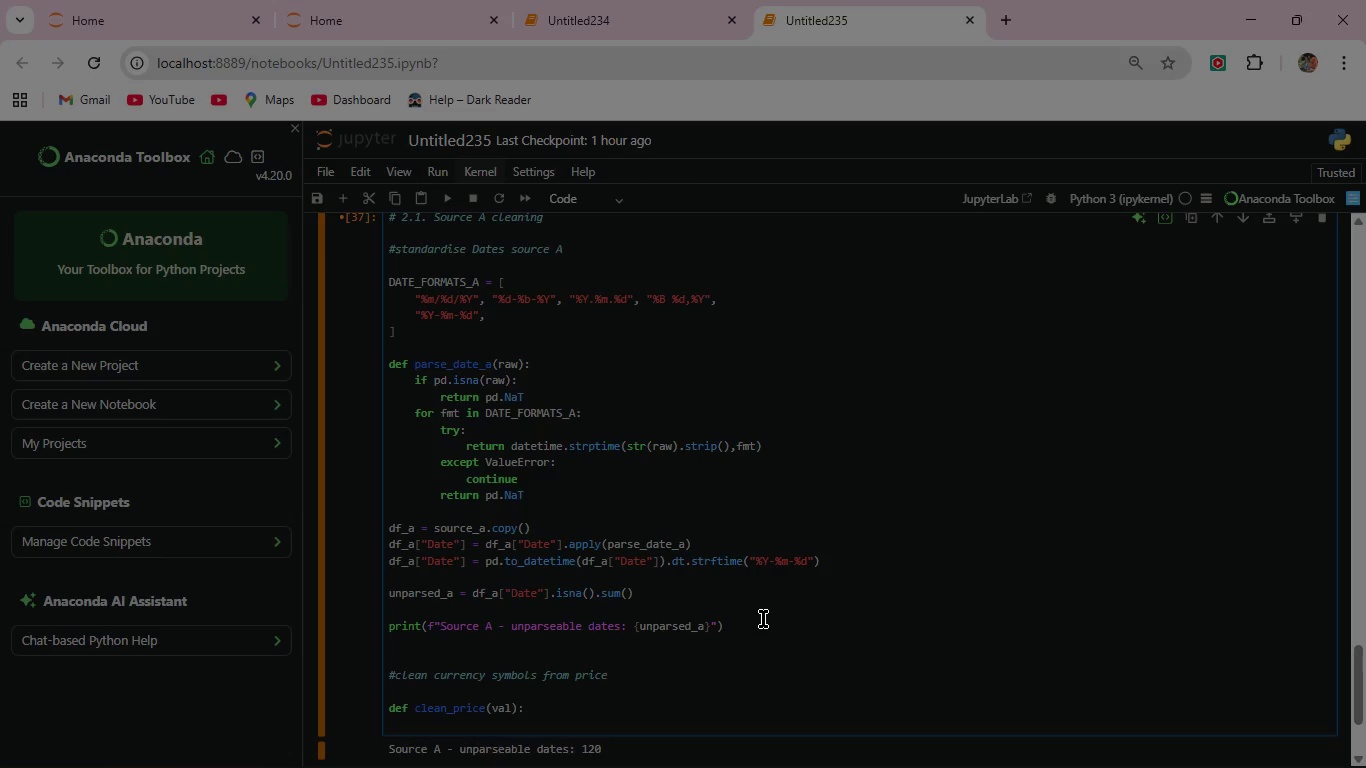 
key(Enter)
 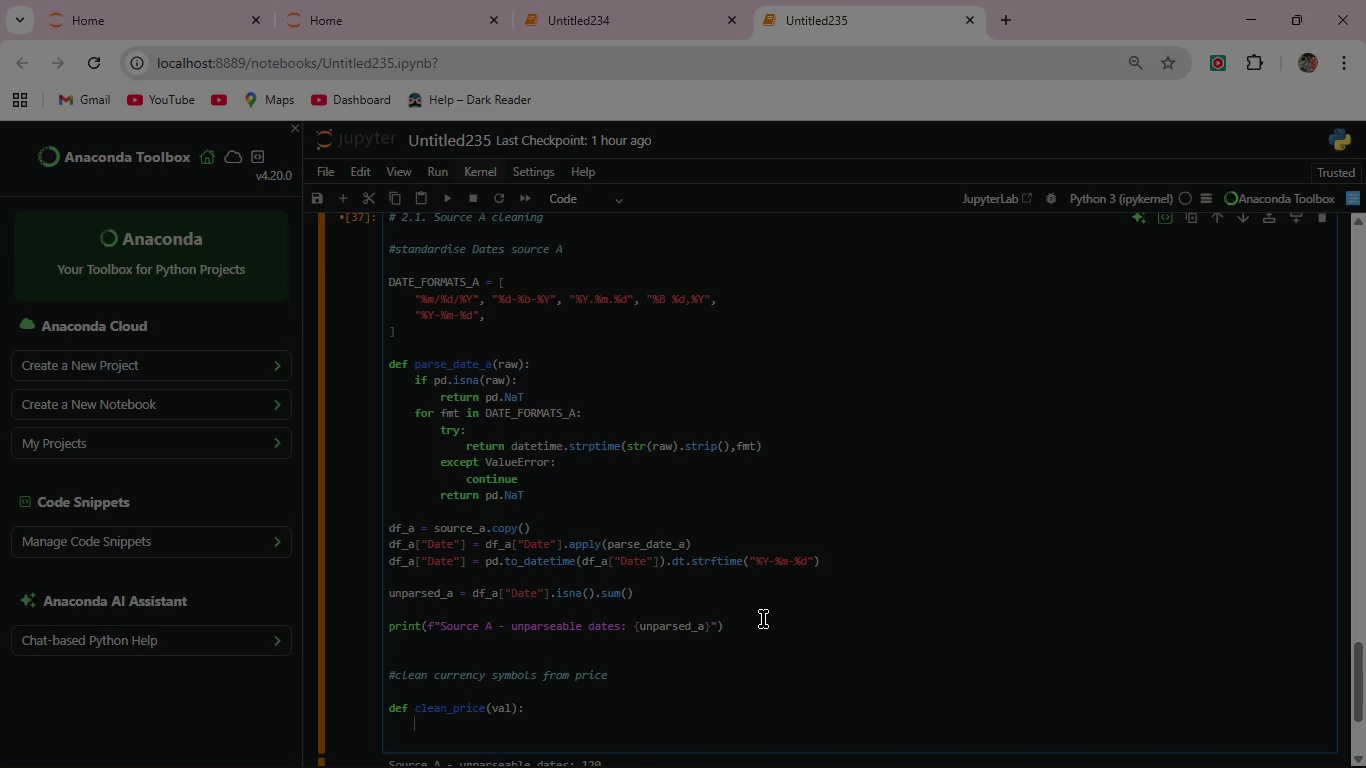 
wait(5.11)
 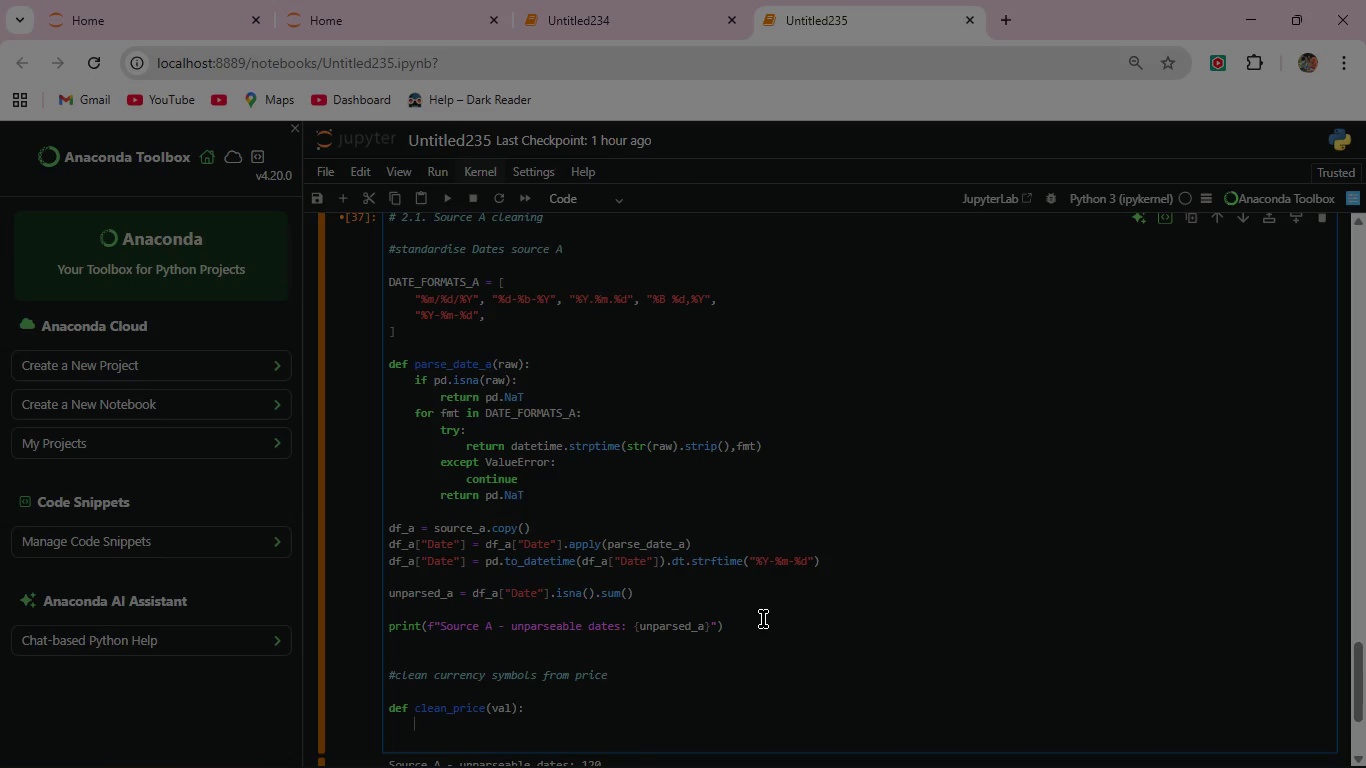 
type(if pd.isna(val):)
 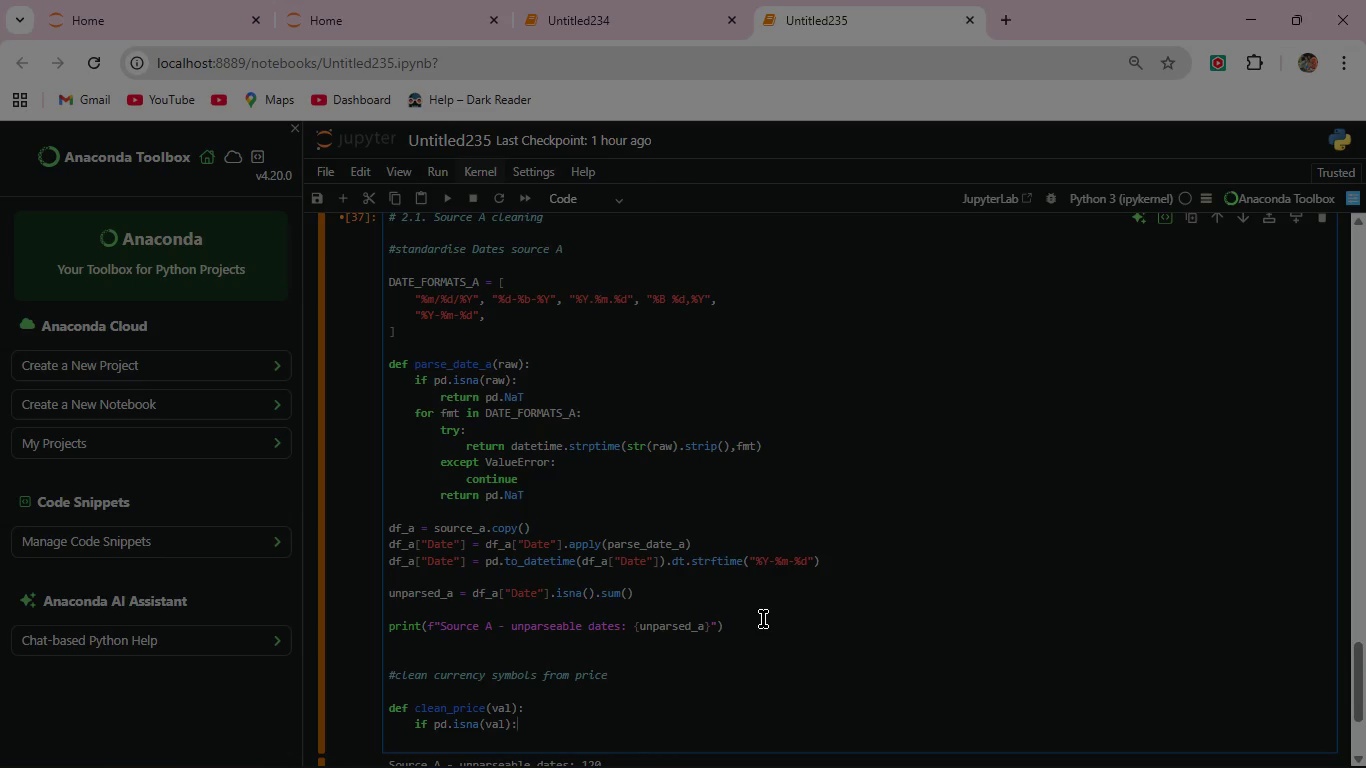 
key(Enter)
 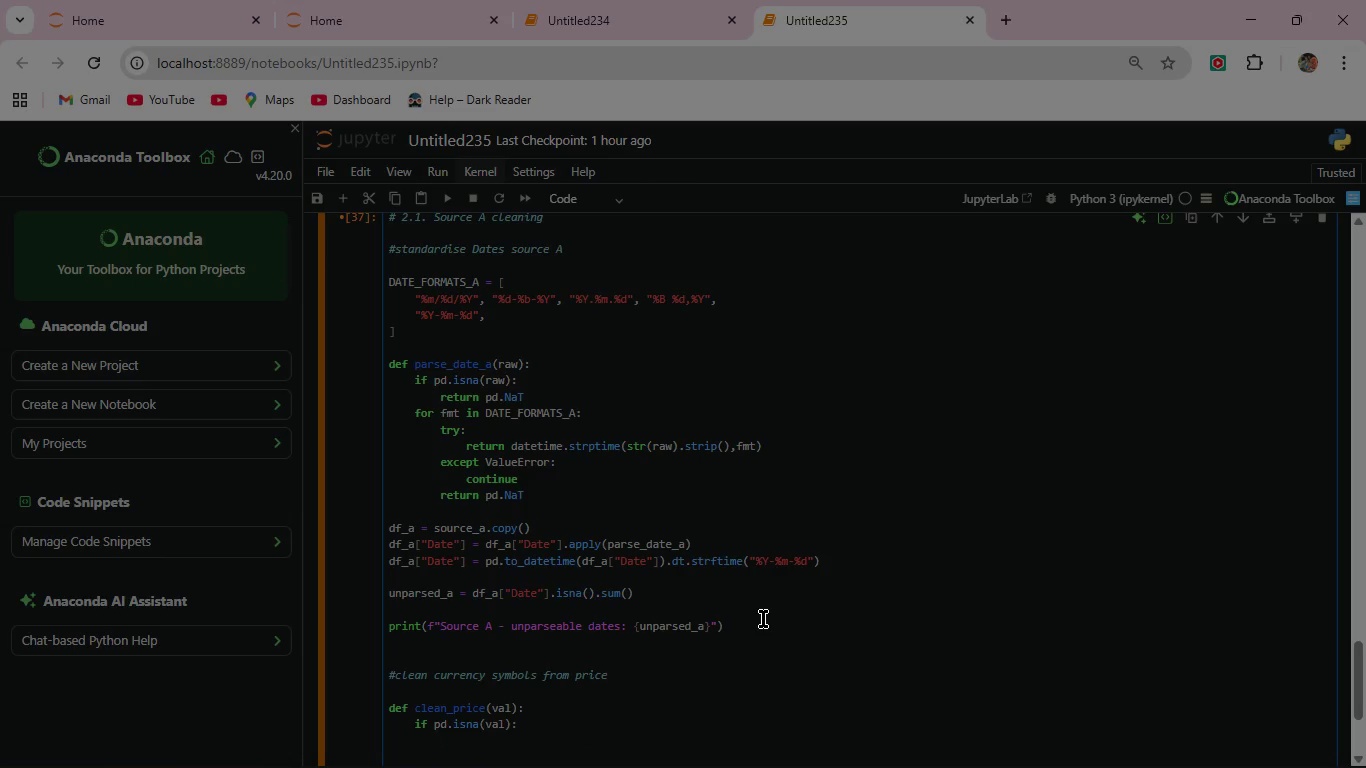 
type(return np.nan )
 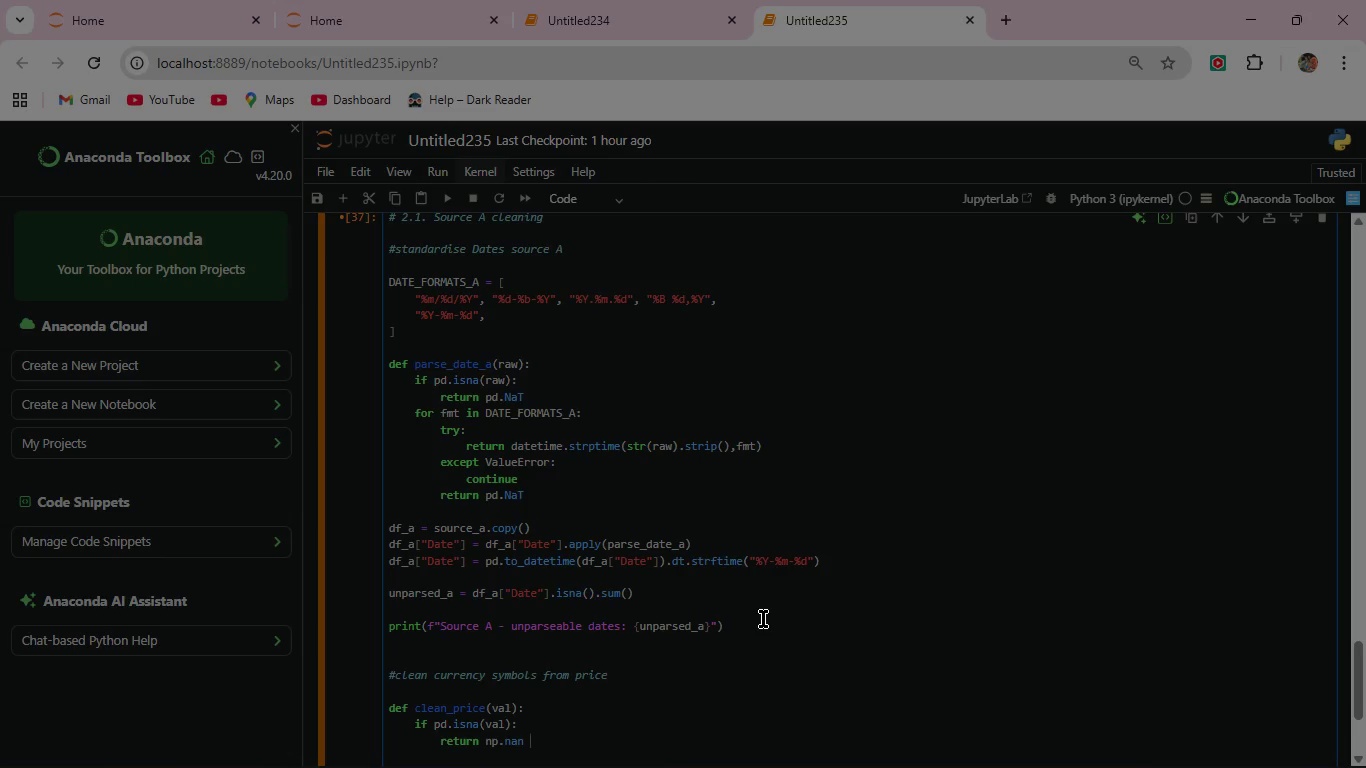 
key(Enter)
 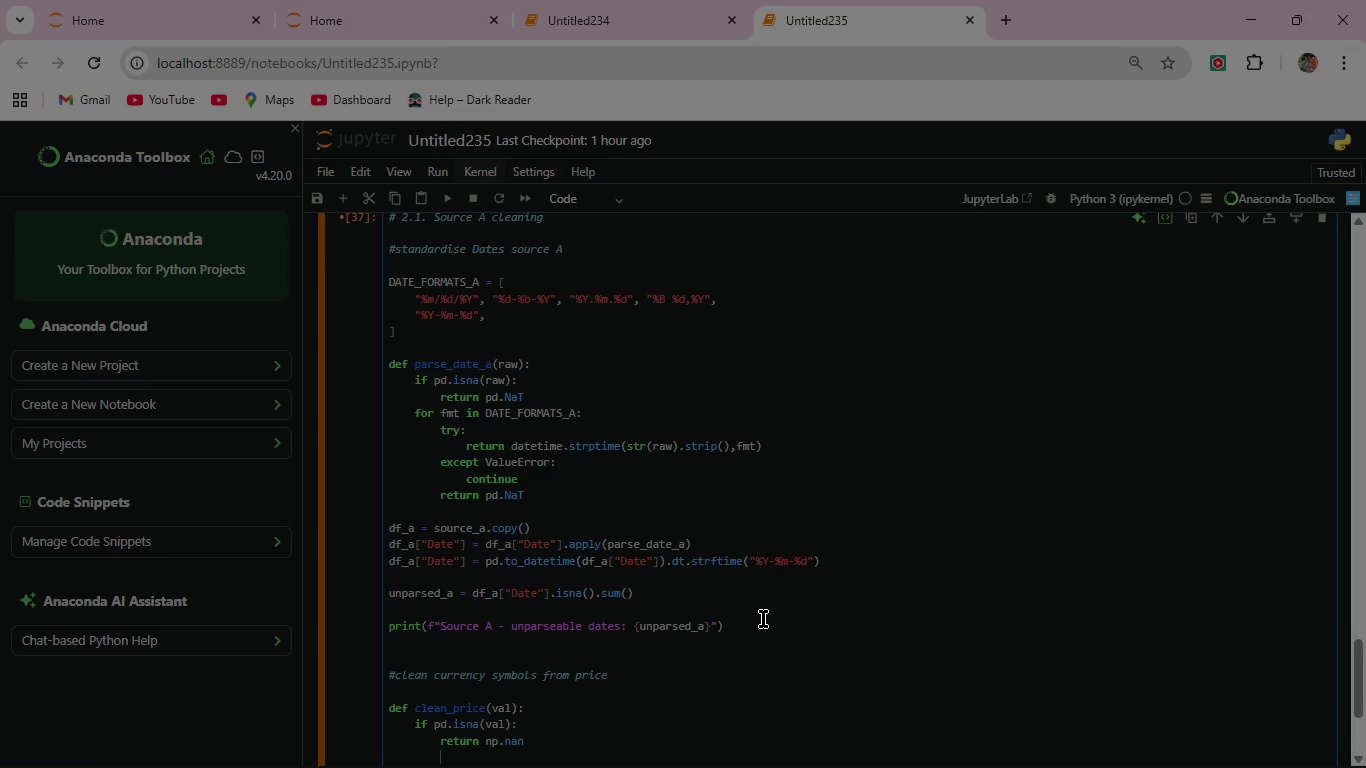 
key(Backspace)
 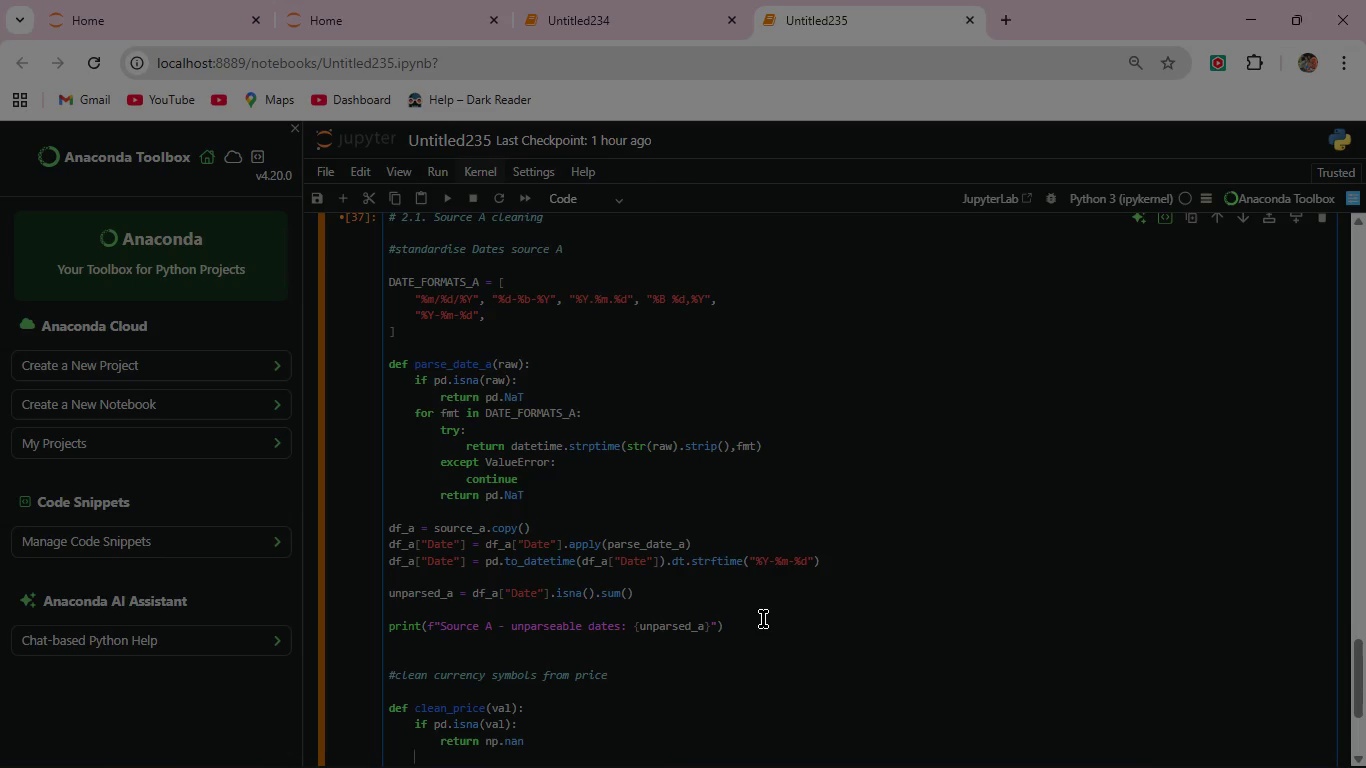 
type(cleaned = re.sub(r")
 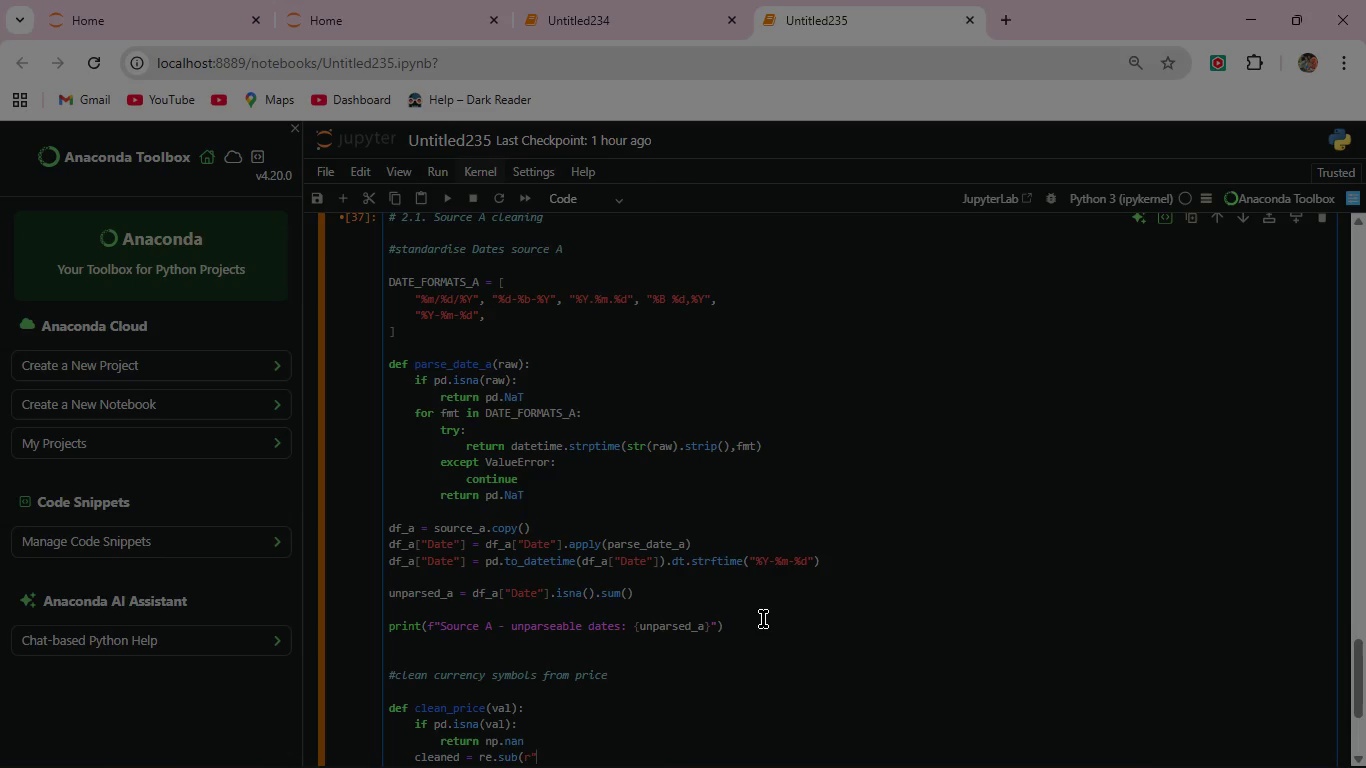 
wait(8.16)
 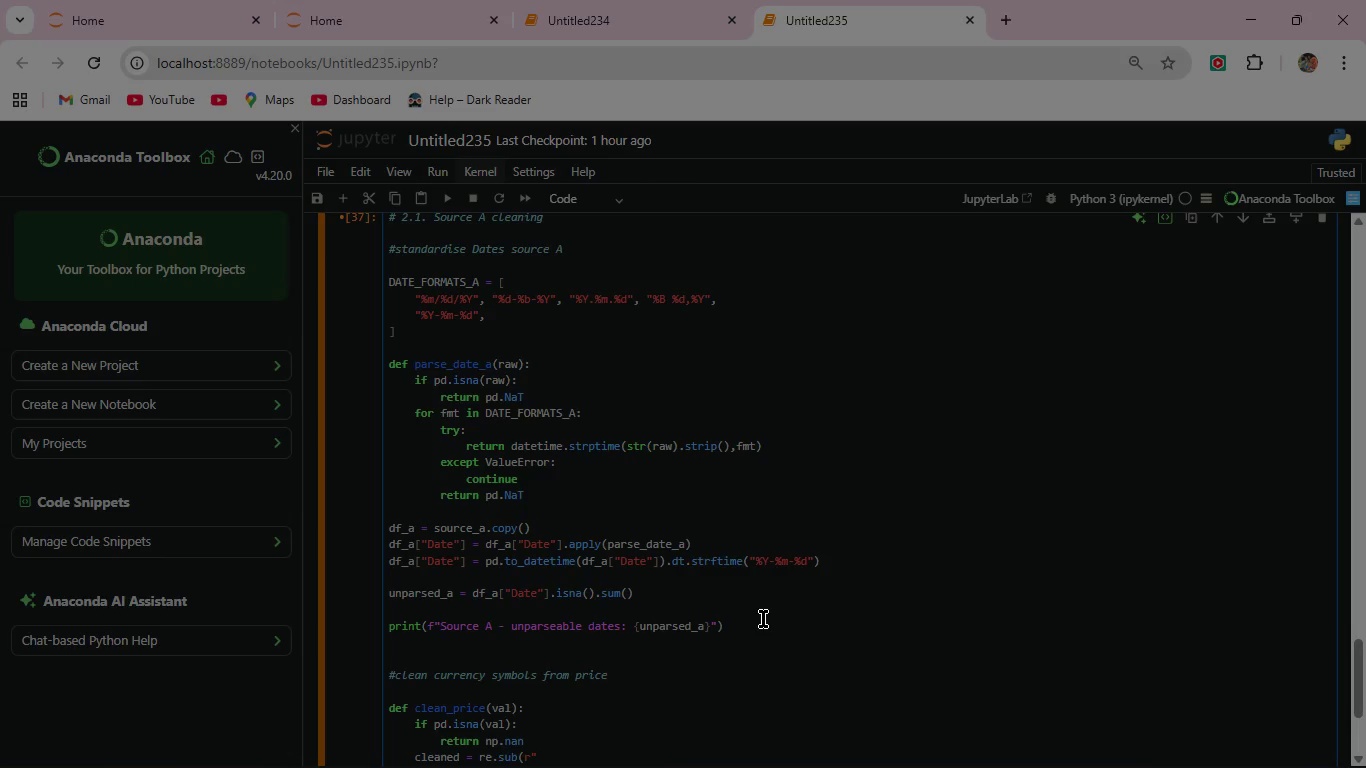 
key(BracketLeft)
 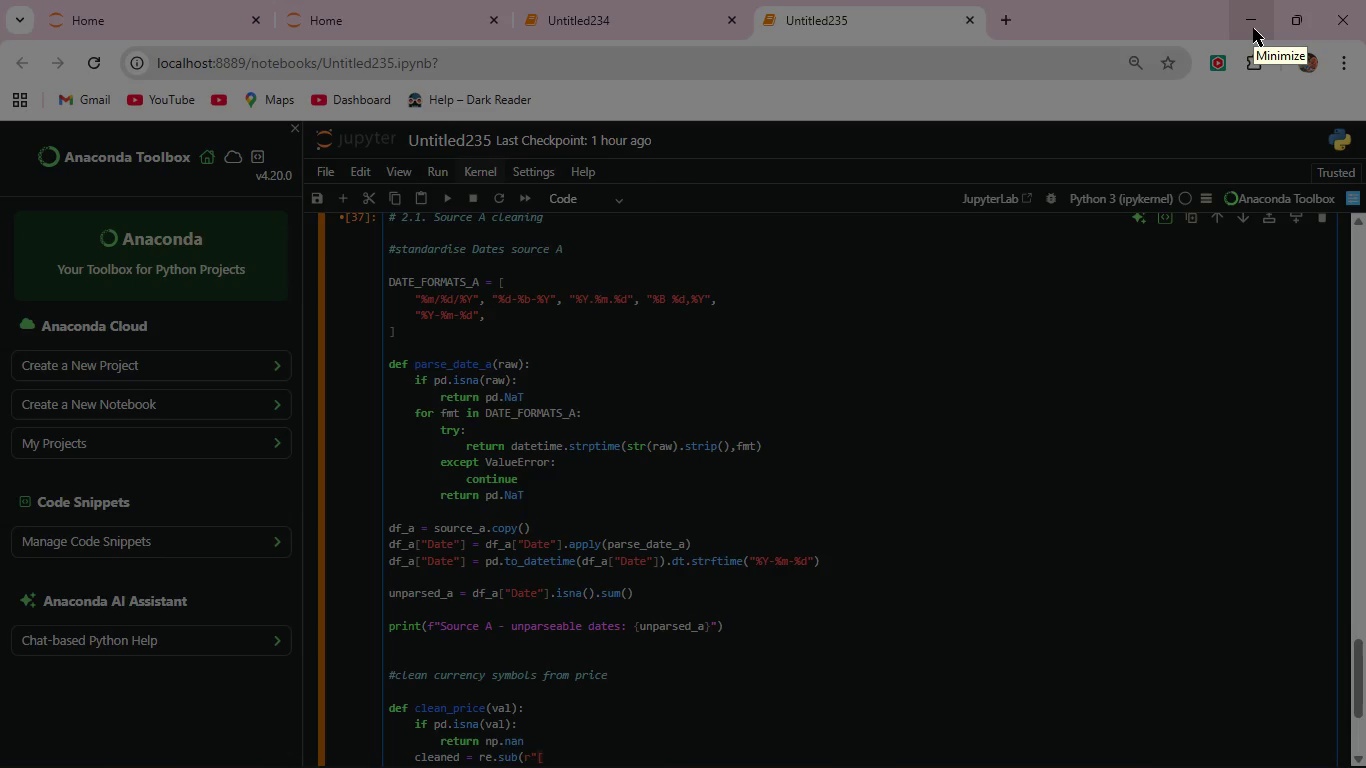 
wait(47.95)
 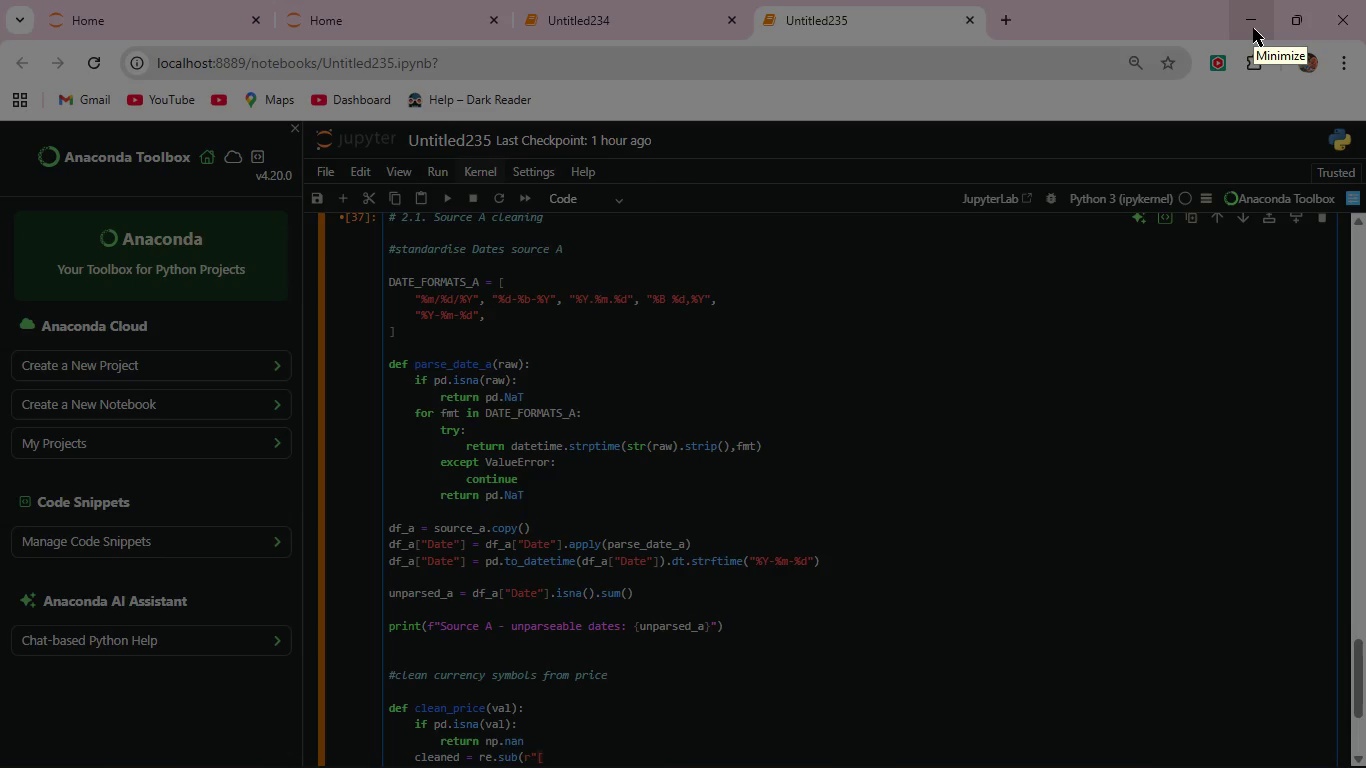 
left_click([1253, 28])